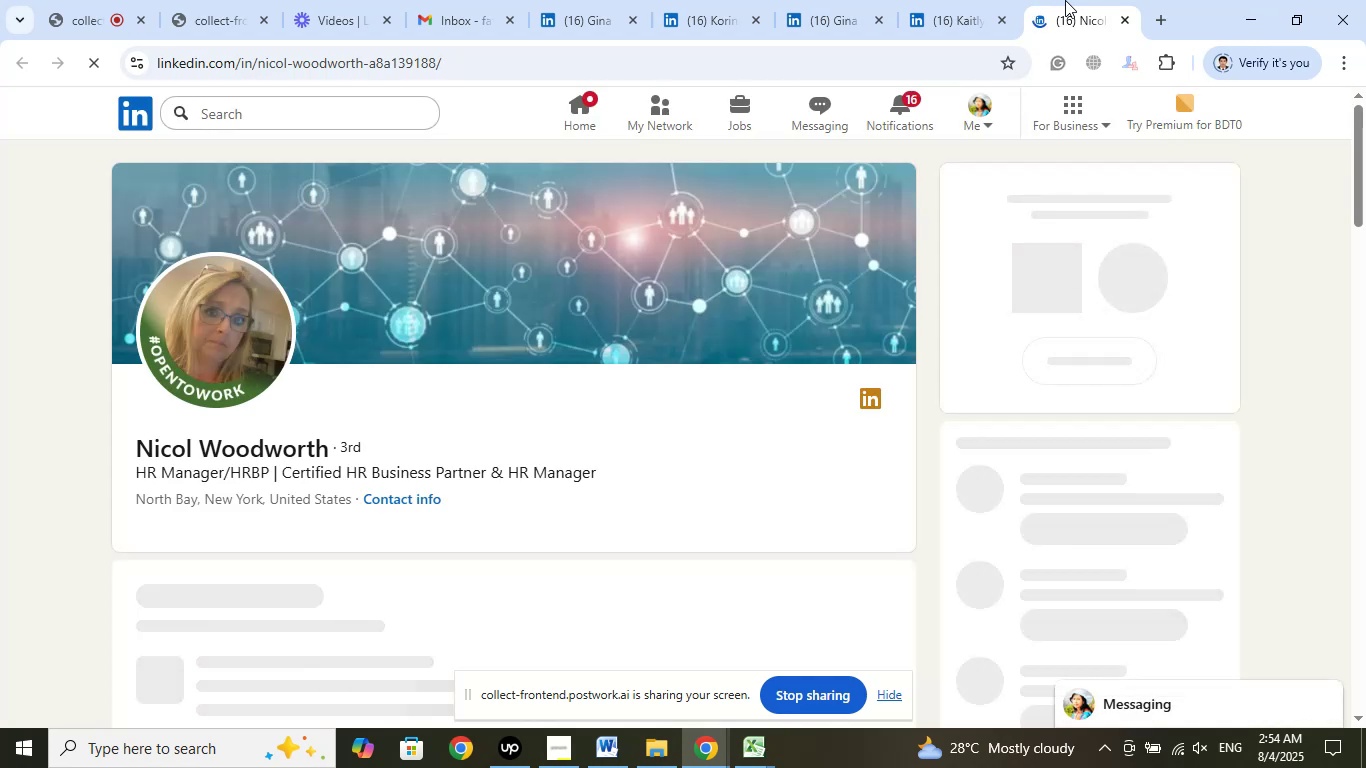 
wait(13.22)
 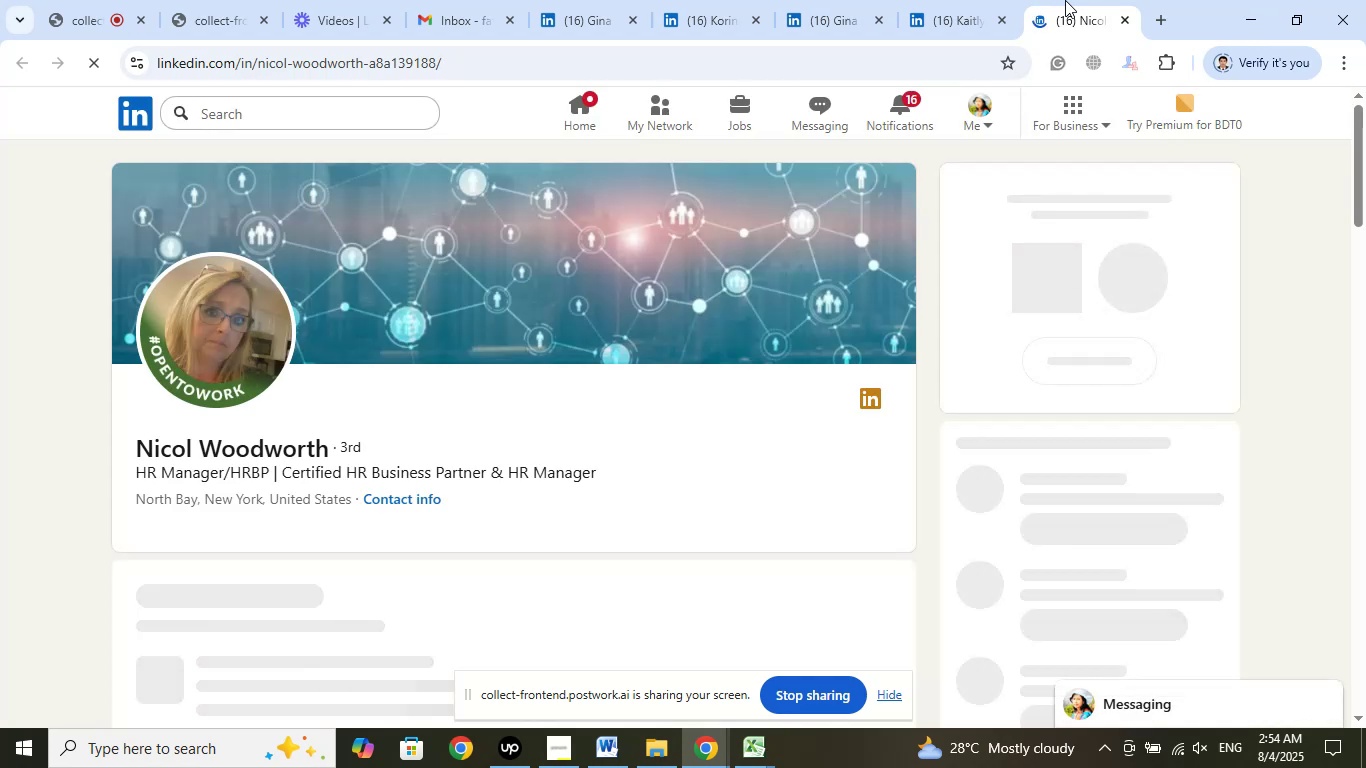 
scroll: coordinate [563, 408], scroll_direction: down, amount: 20.0
 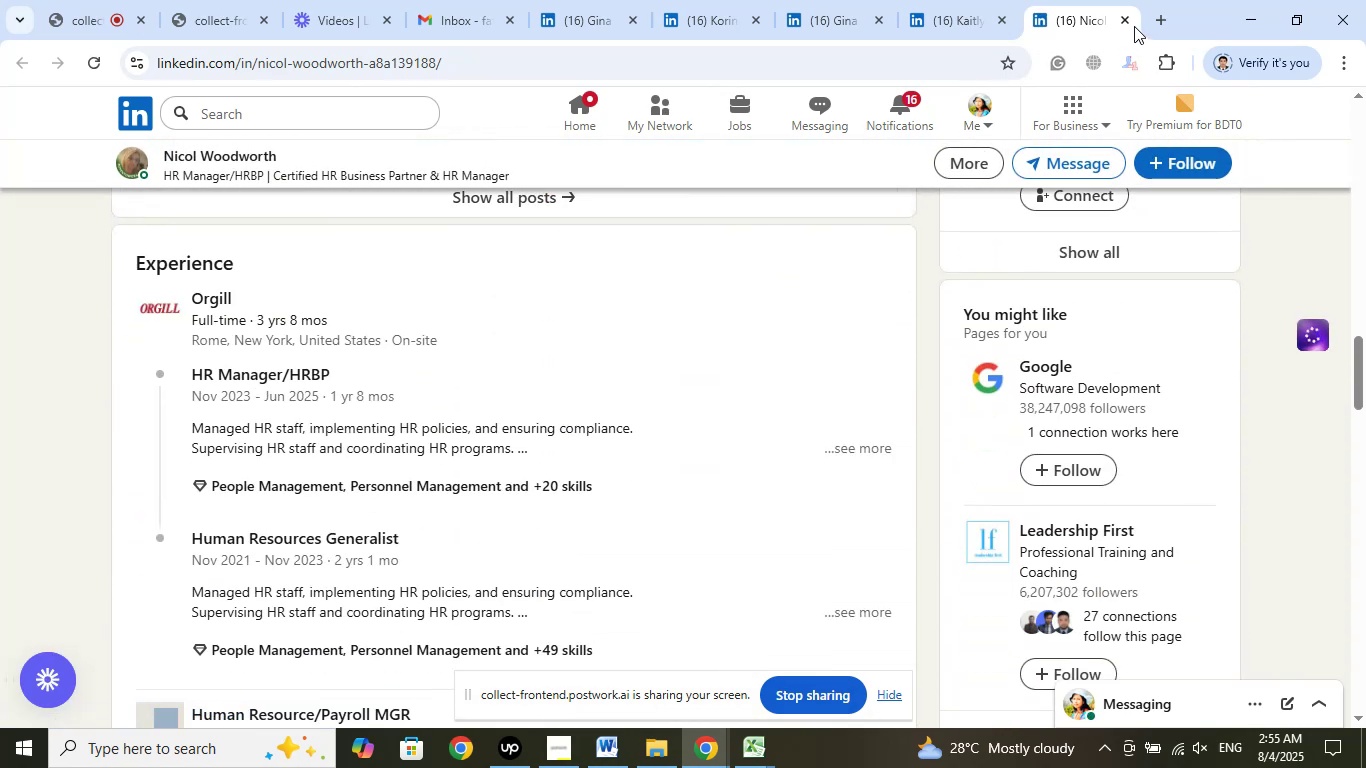 
left_click([1128, 23])
 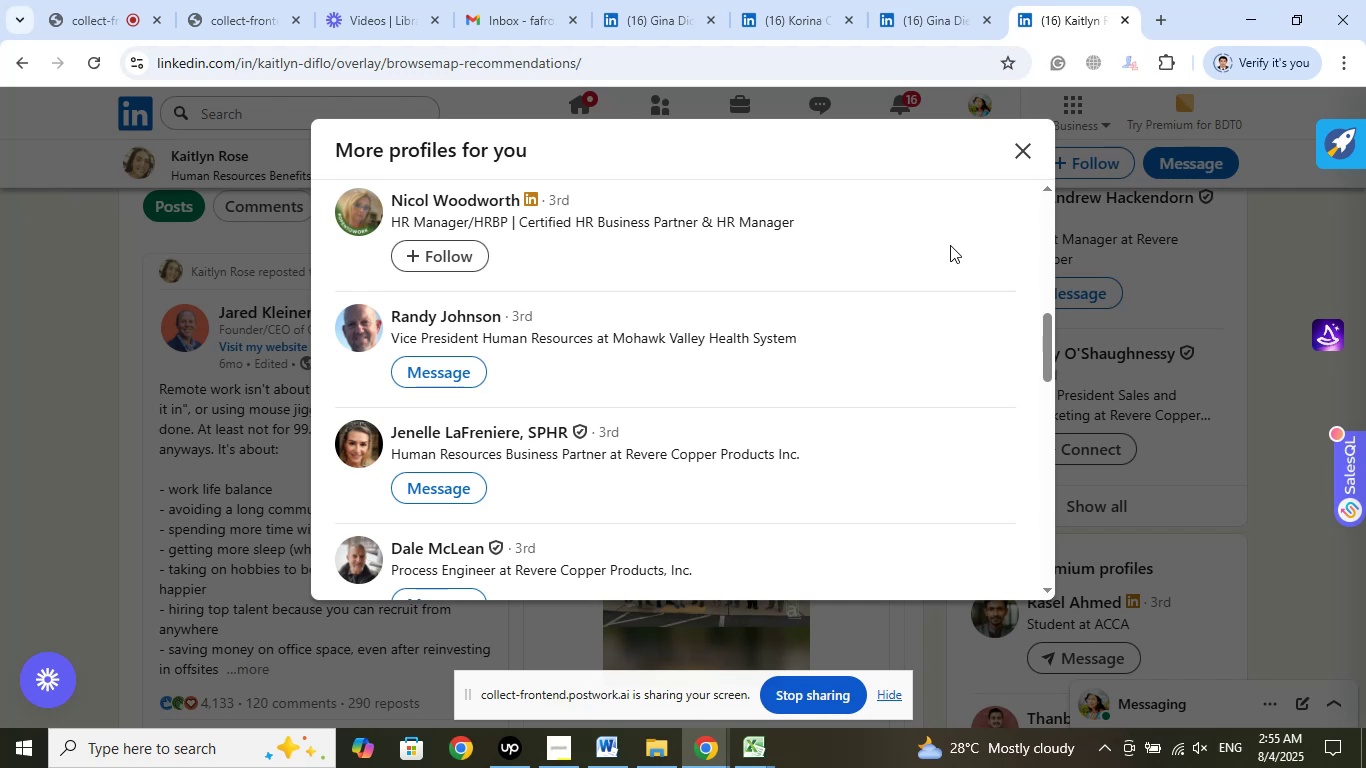 
wait(9.94)
 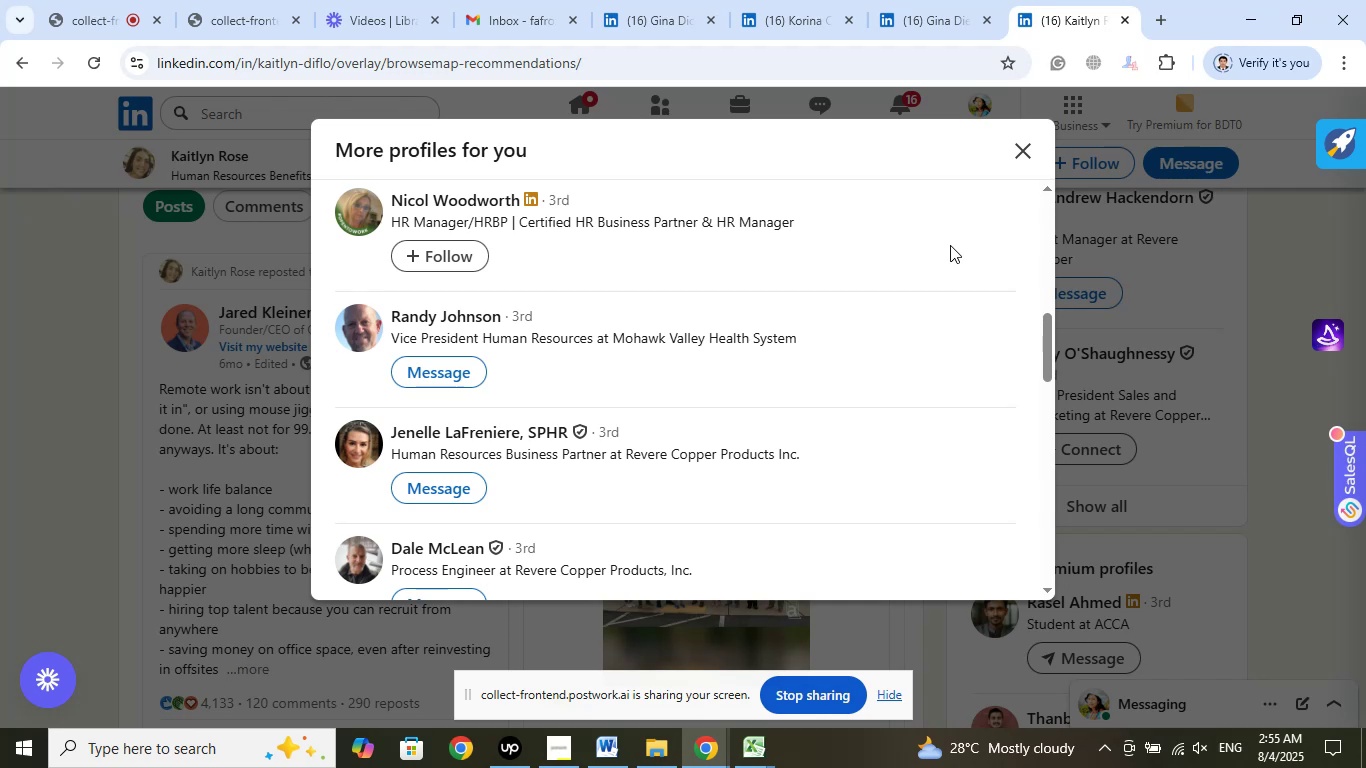 
scroll: coordinate [912, 308], scroll_direction: down, amount: 1.0
 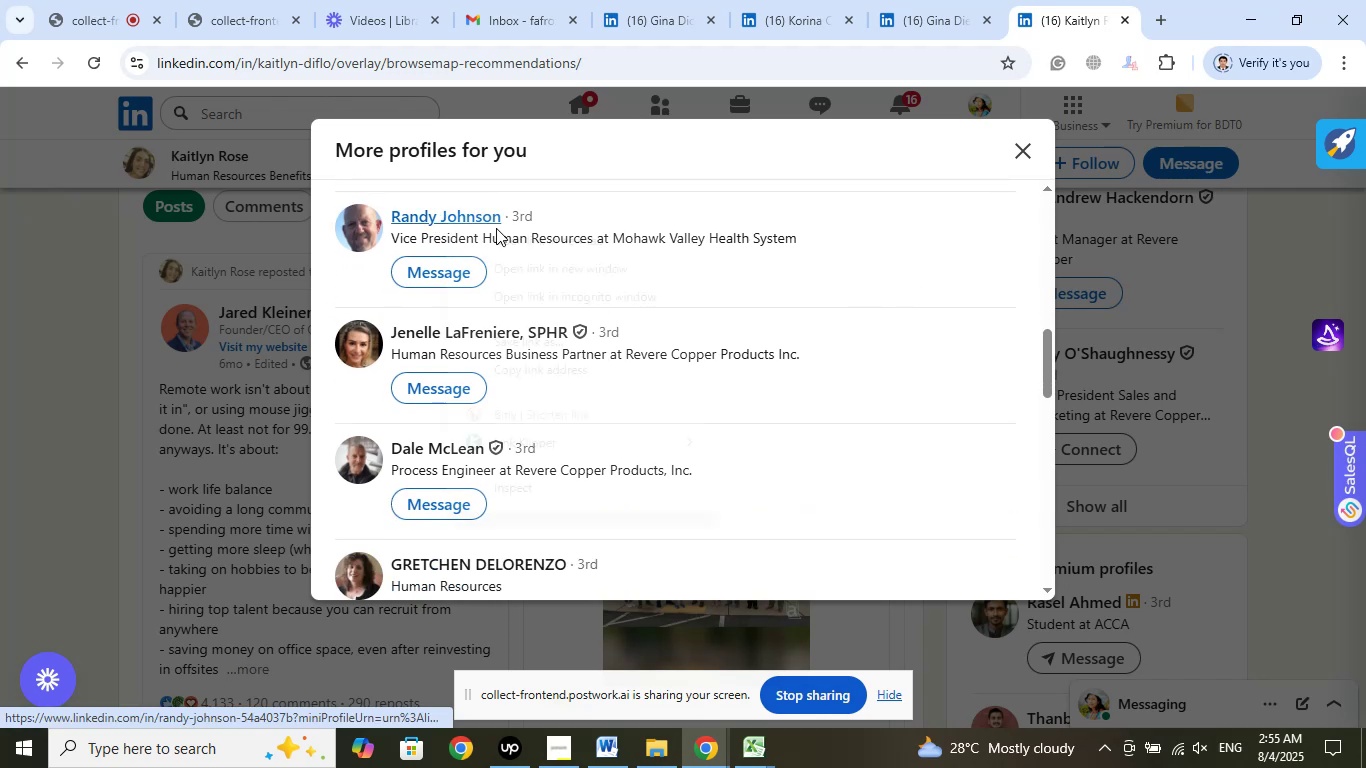 
left_click([522, 238])
 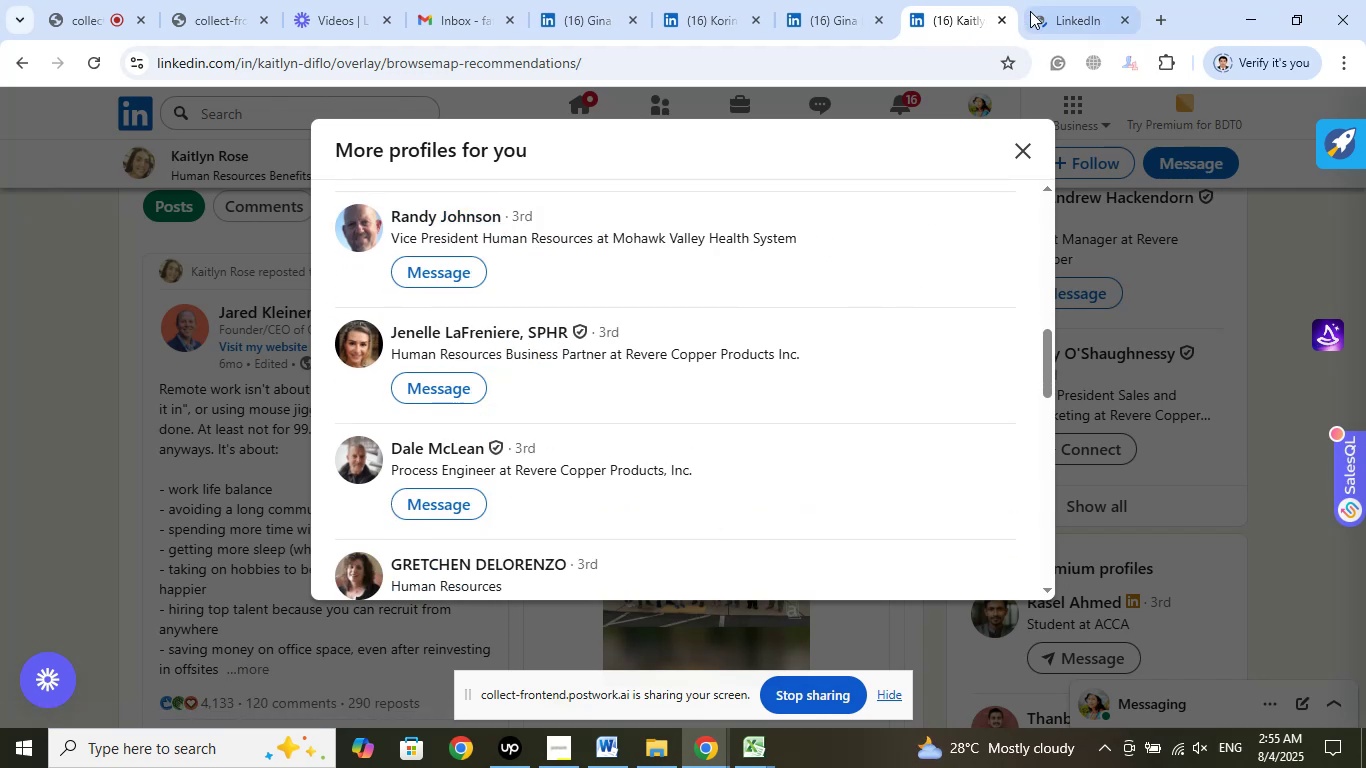 
left_click([1055, 0])
 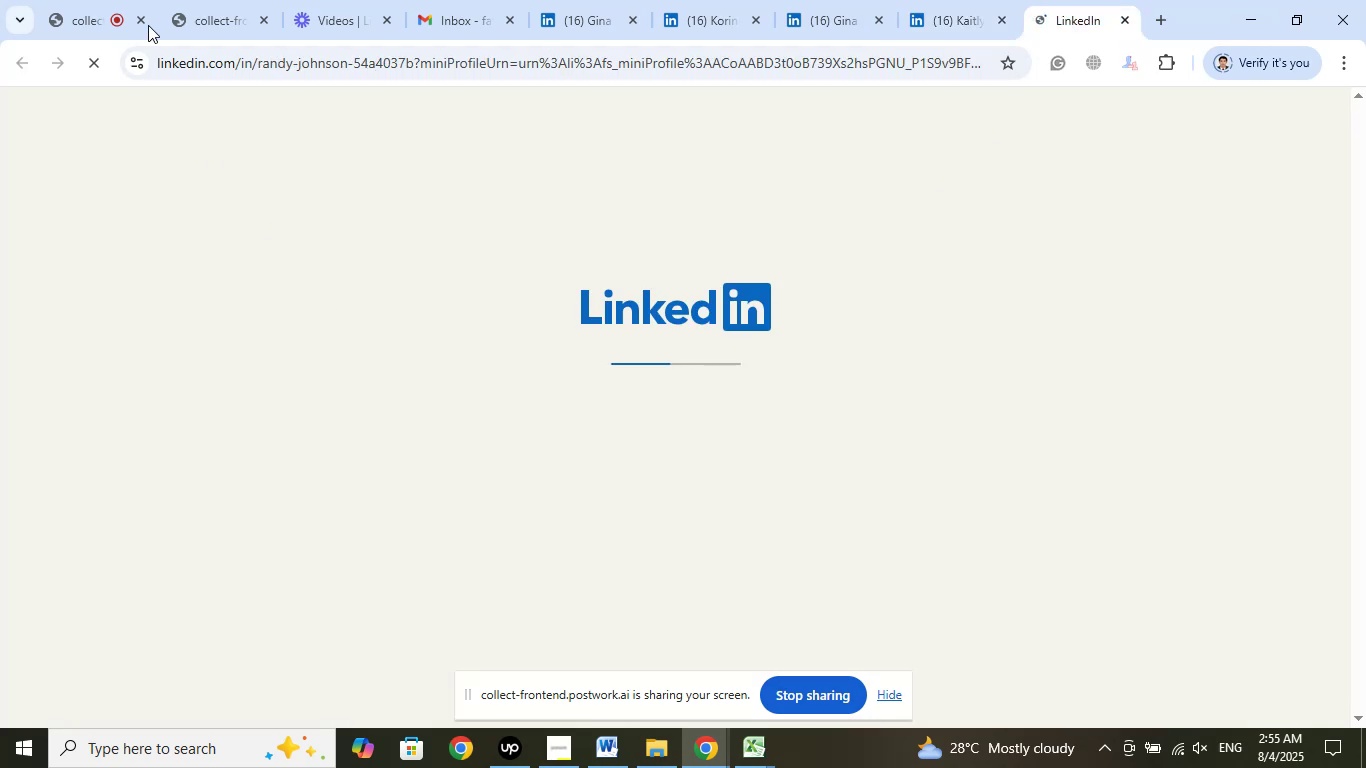 
left_click([129, 0])
 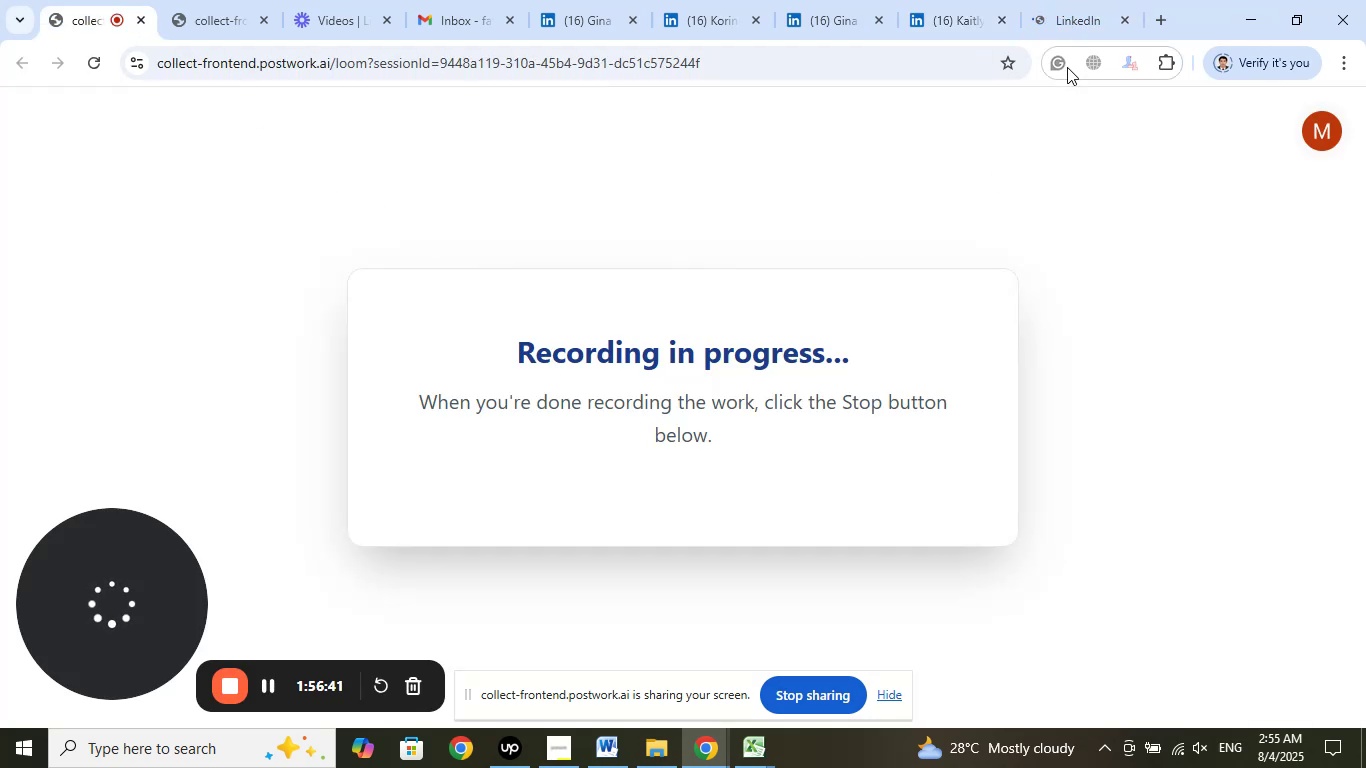 
left_click([1077, 0])
 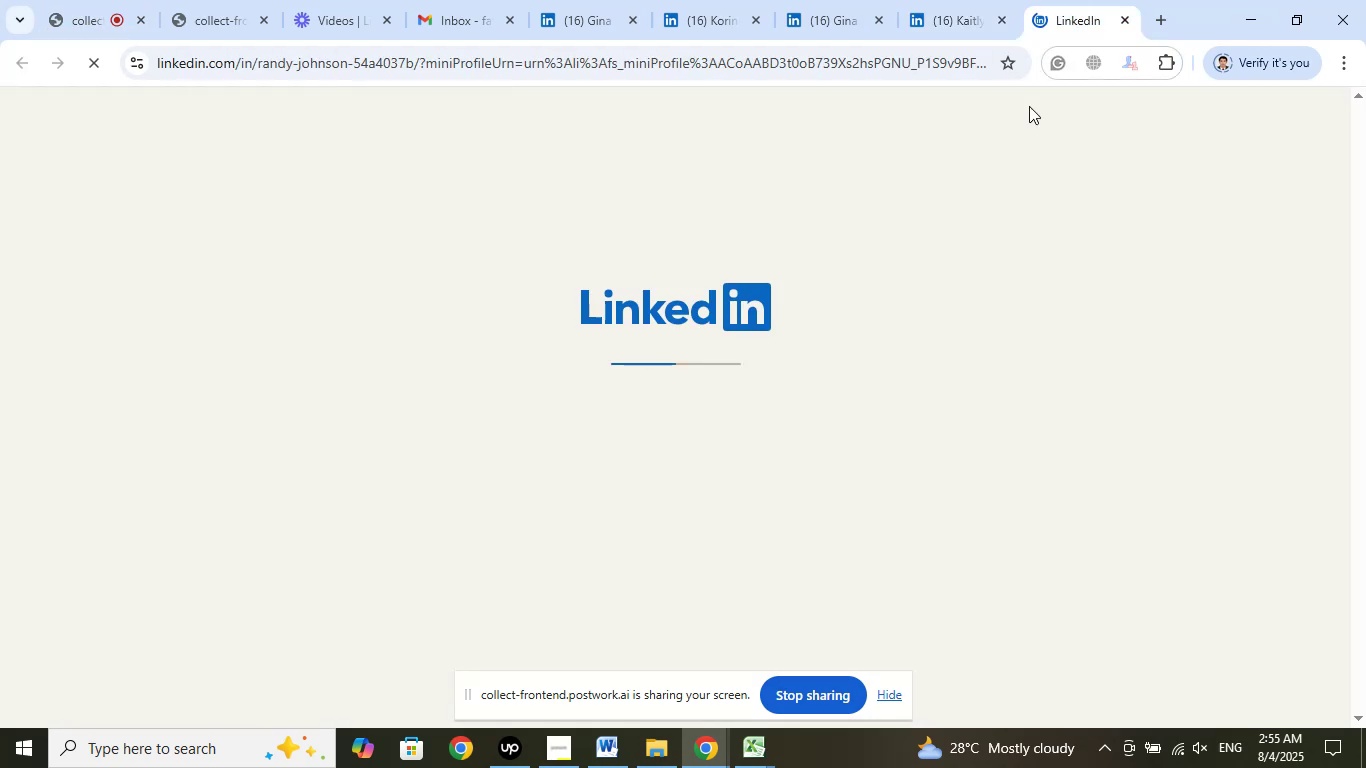 
mouse_move([970, 166])
 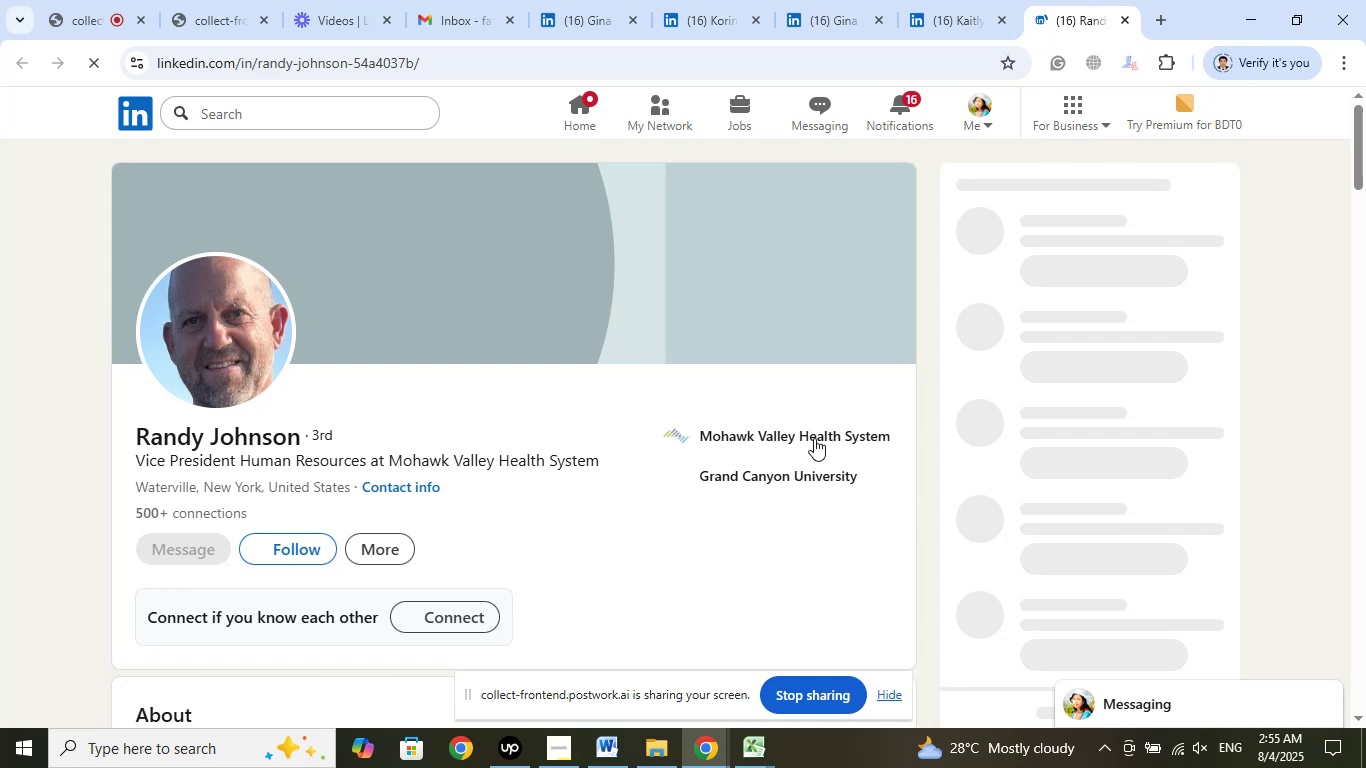 
left_click([814, 437])
 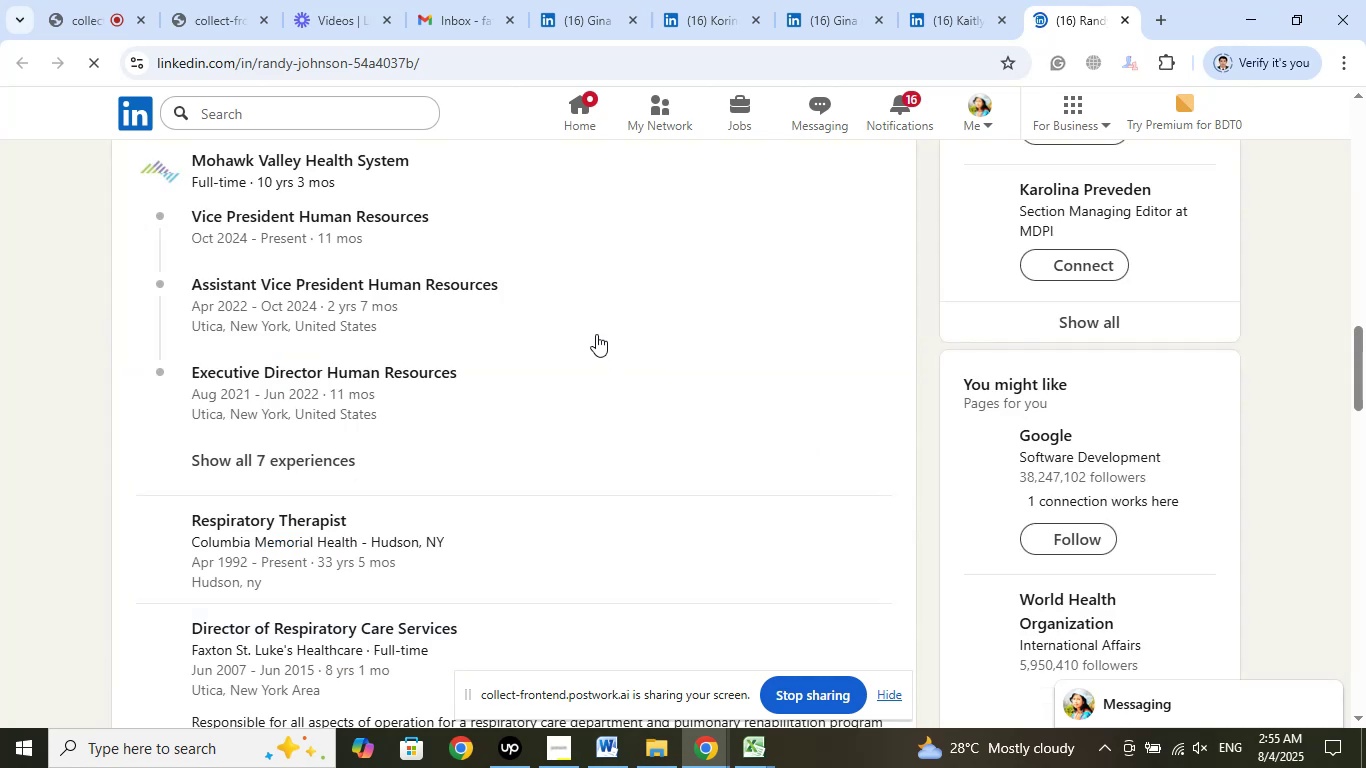 
scroll: coordinate [595, 329], scroll_direction: up, amount: 1.0
 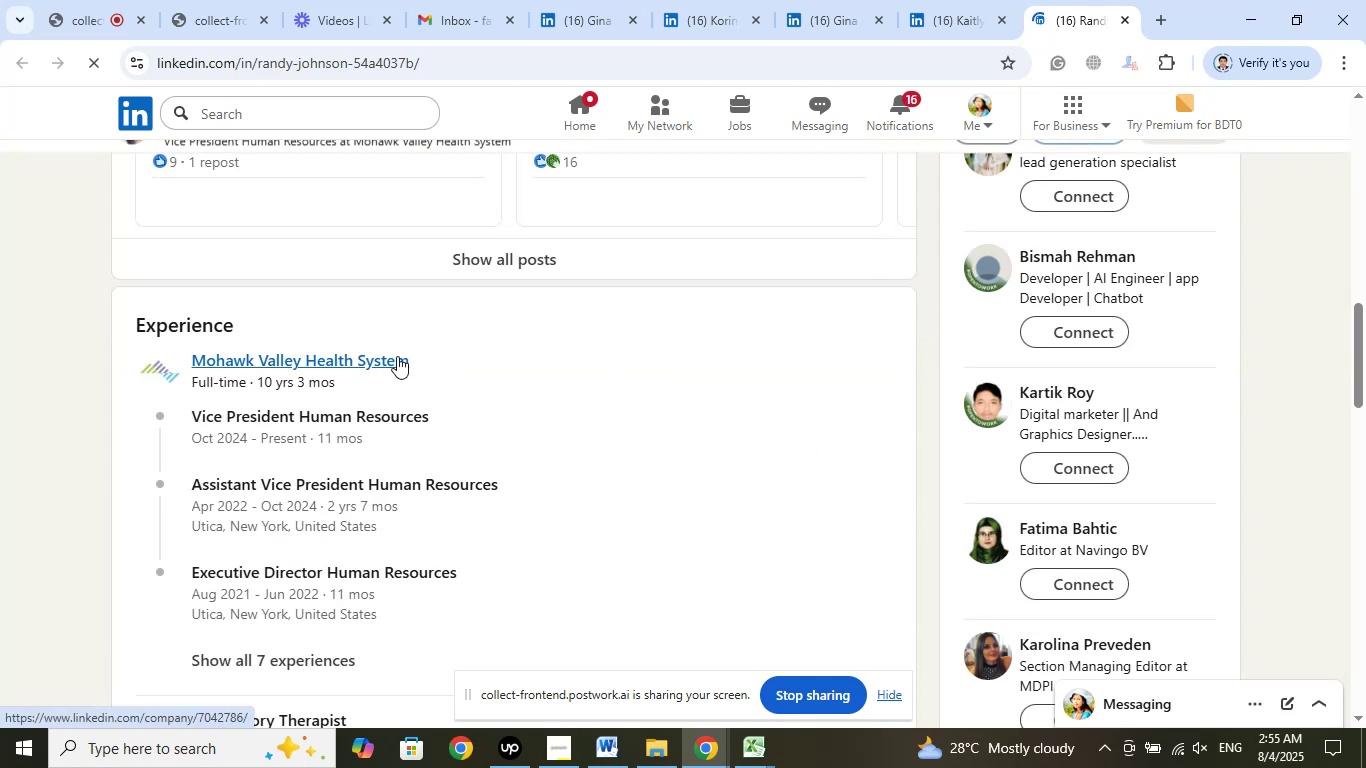 
right_click([385, 356])
 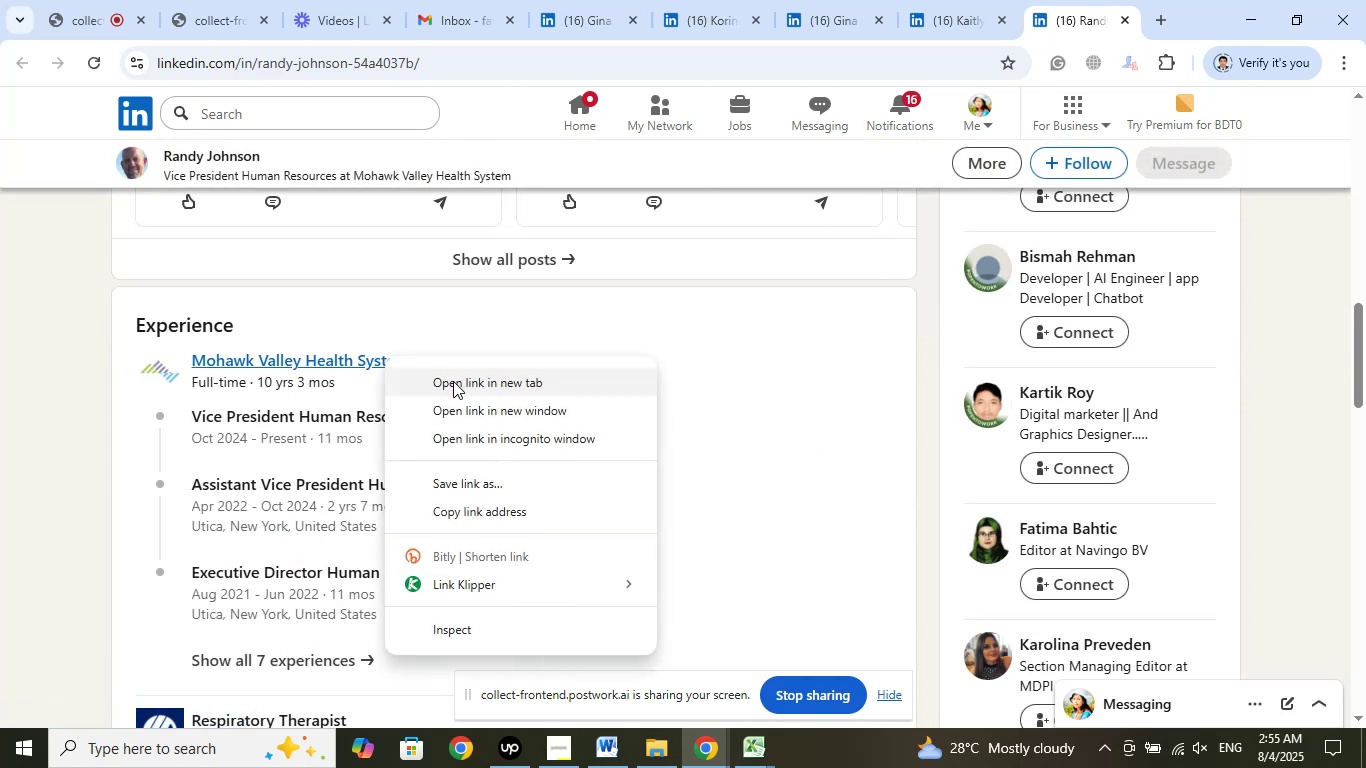 
left_click([453, 381])
 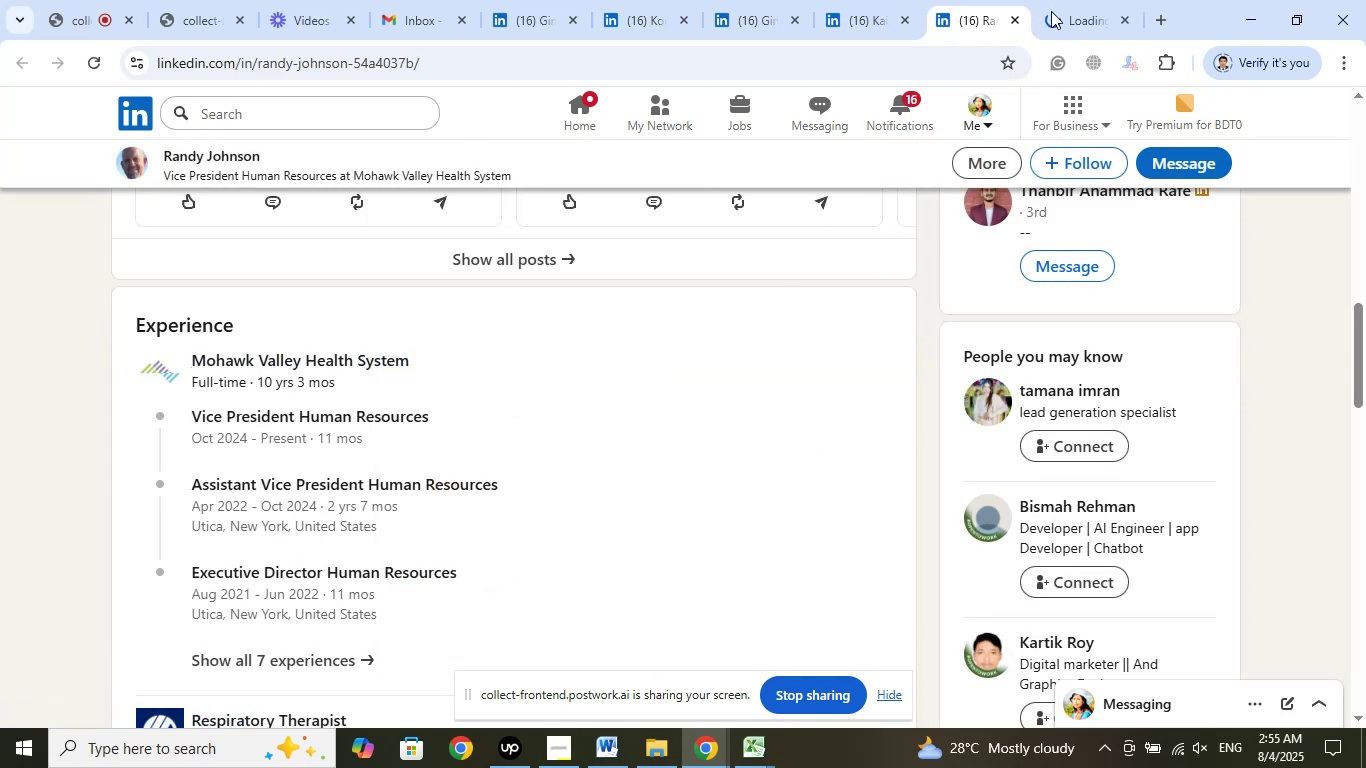 
left_click([1062, 8])
 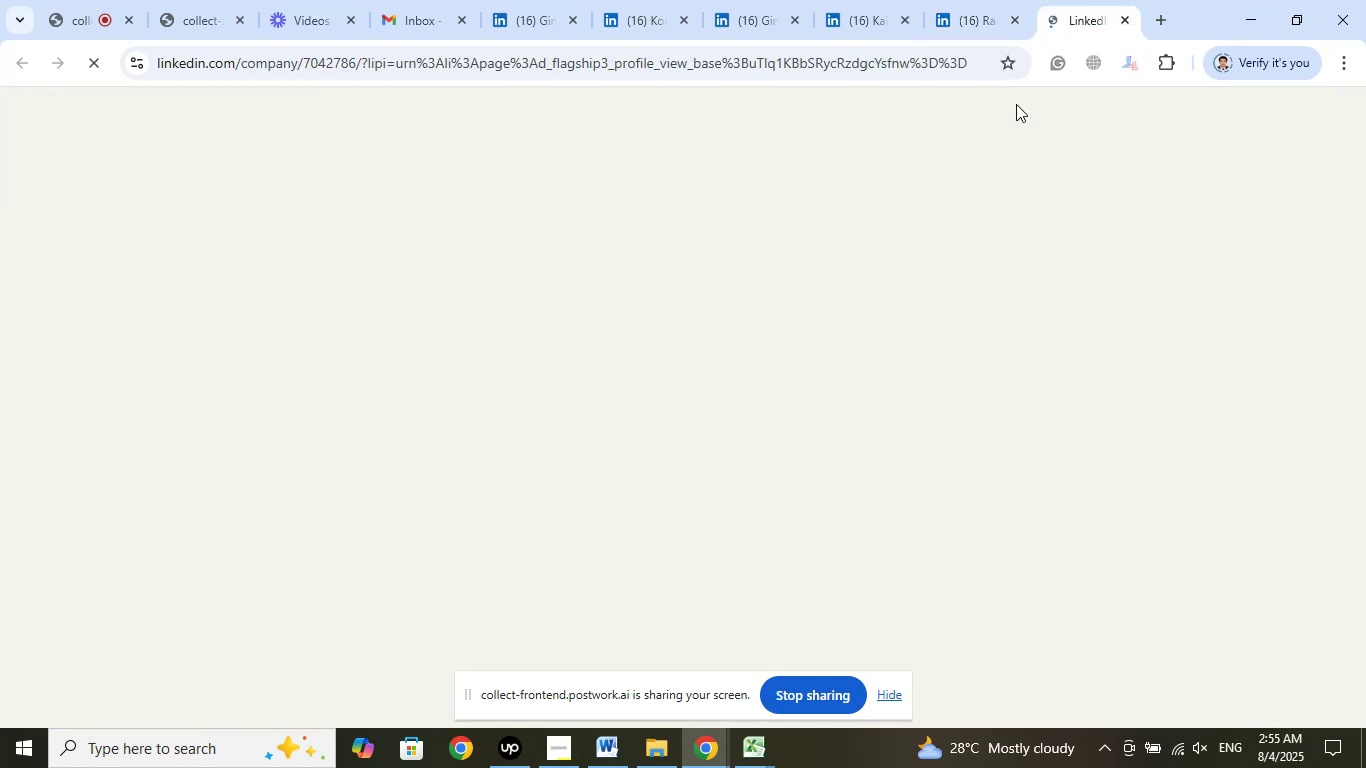 
mouse_move([929, 181])
 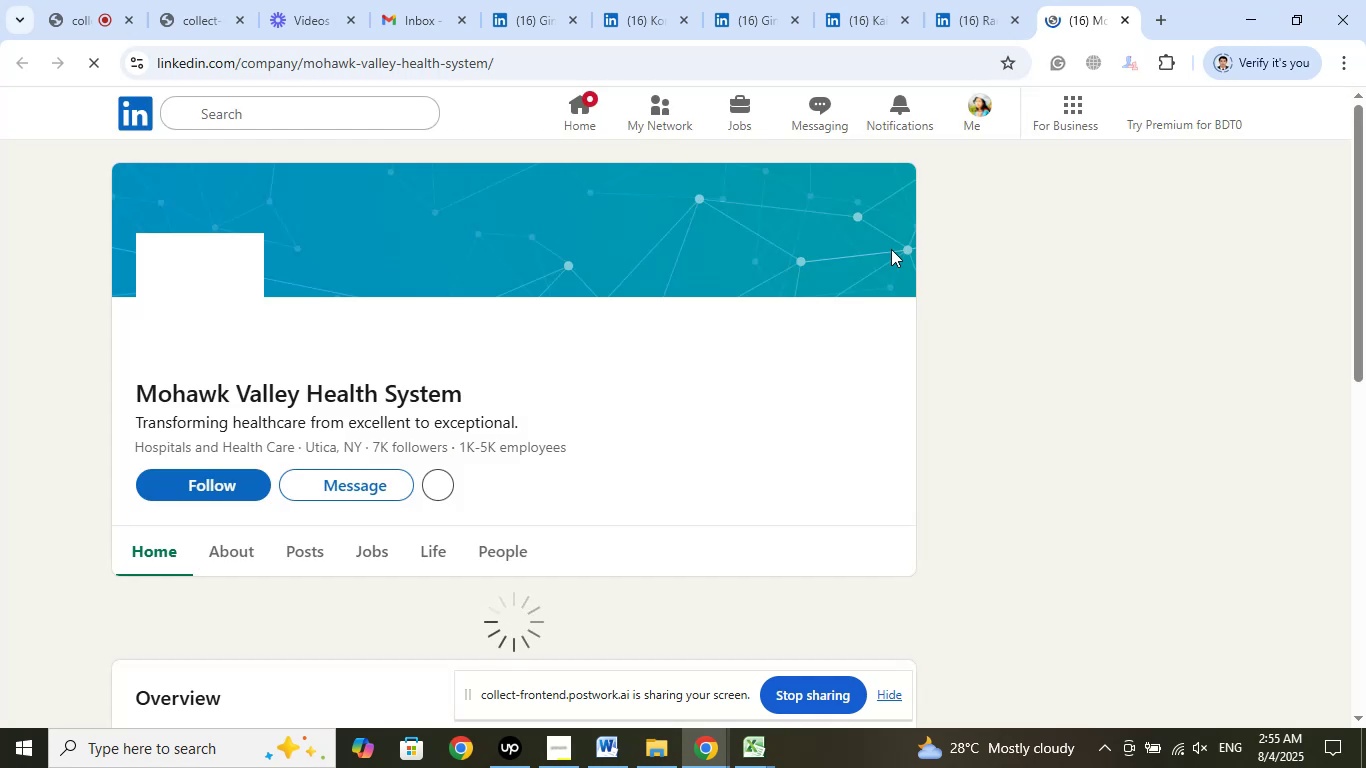 
wait(5.83)
 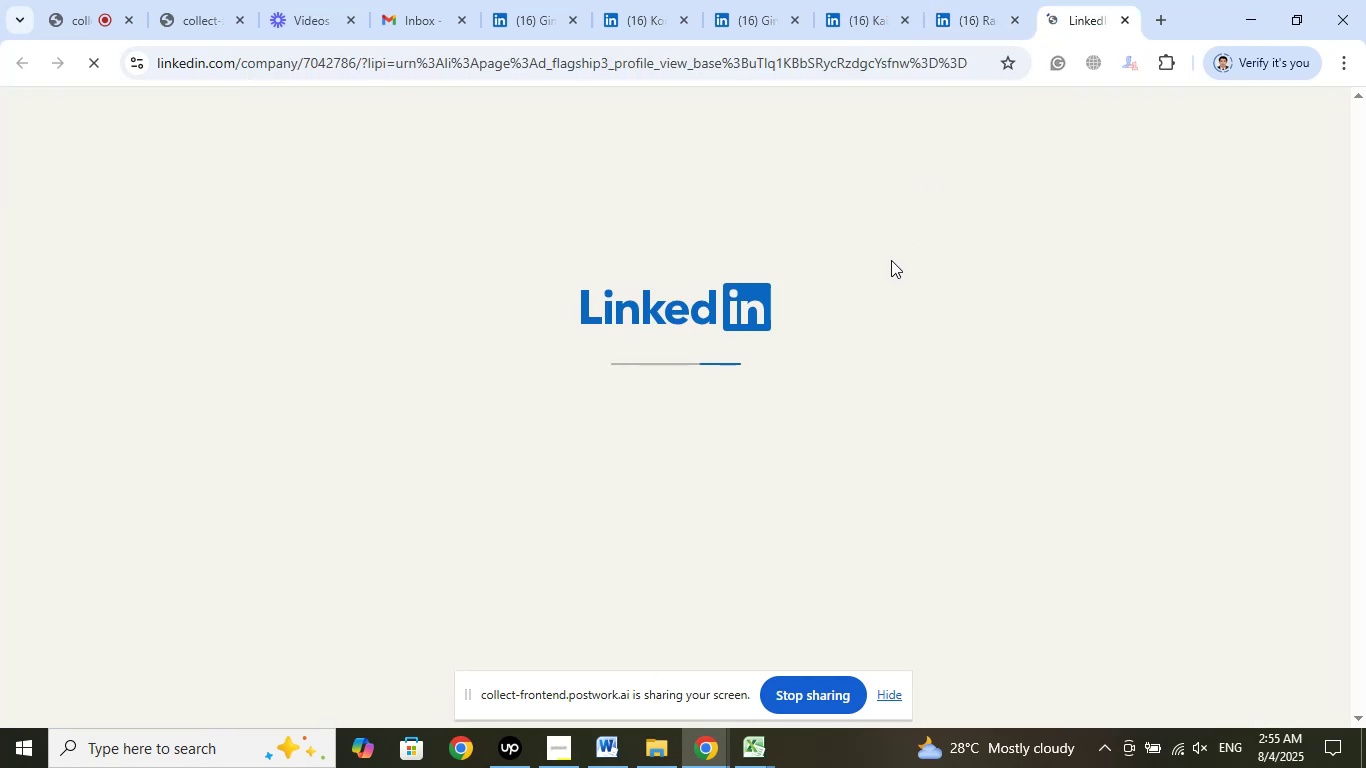 
left_click([1123, 21])
 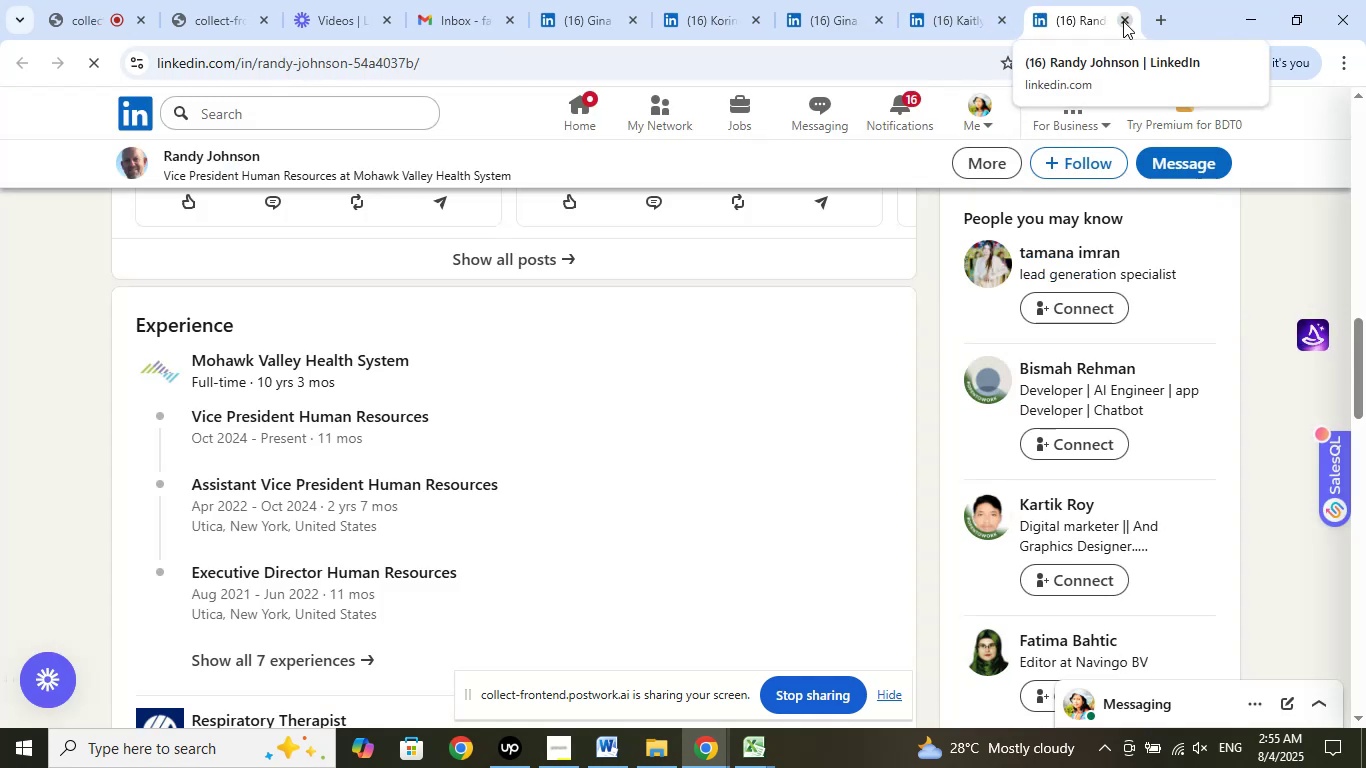 
scroll: coordinate [1222, 288], scroll_direction: up, amount: 14.0
 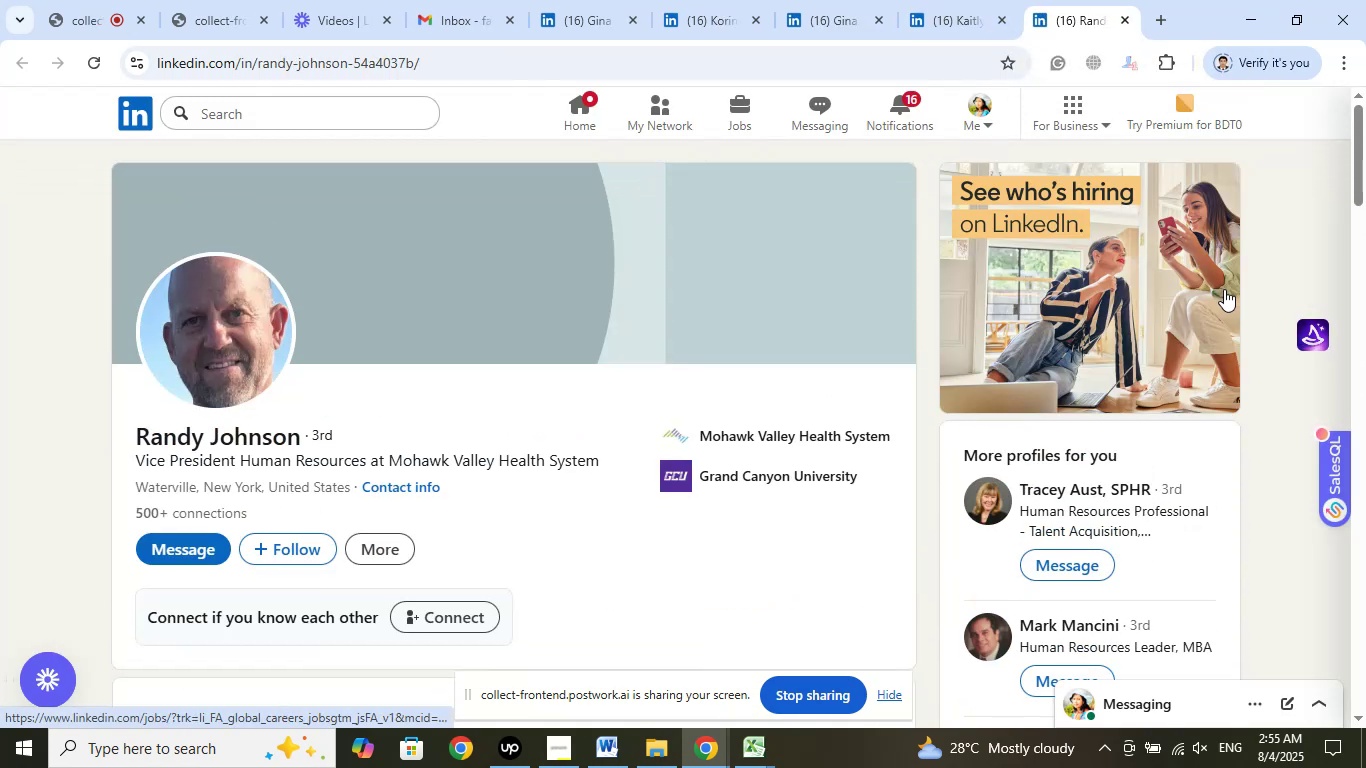 
scroll: coordinate [1252, 277], scroll_direction: down, amount: 5.0
 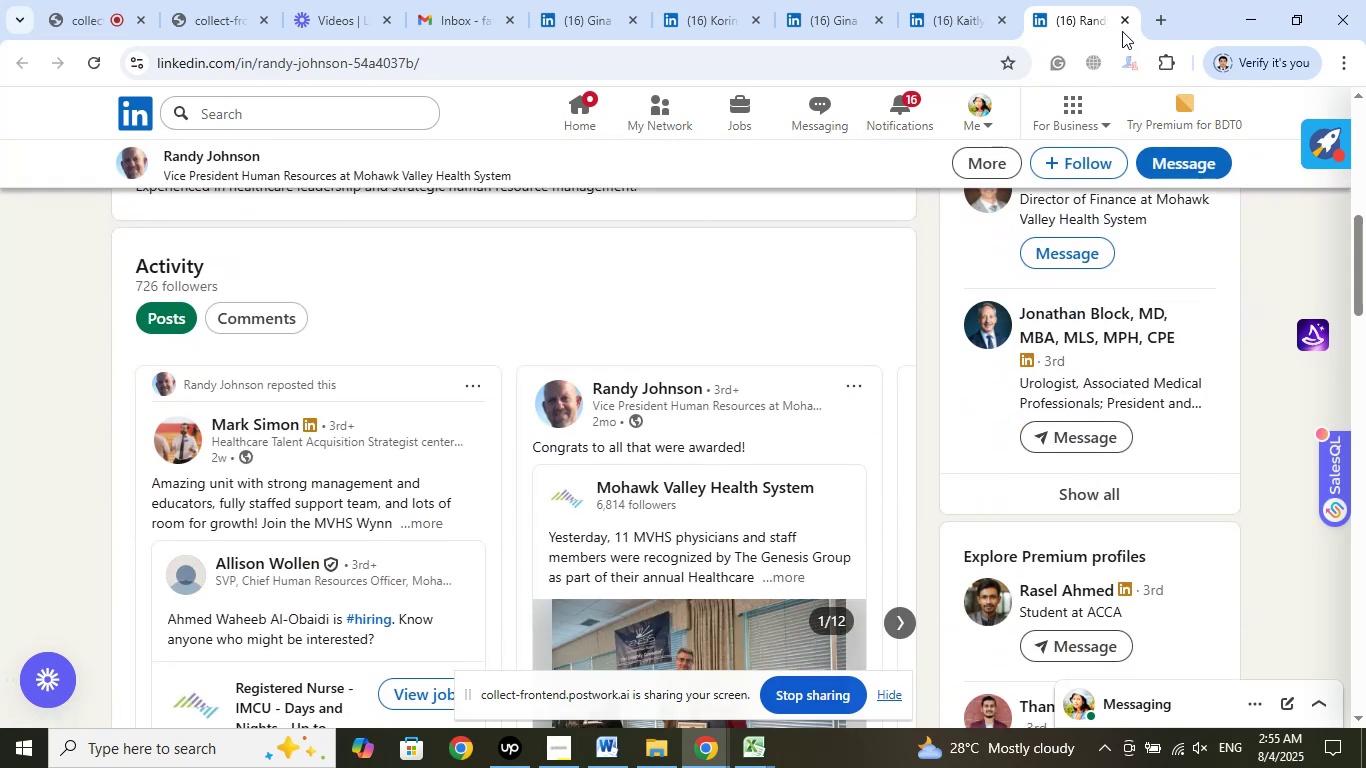 
left_click([1118, 22])
 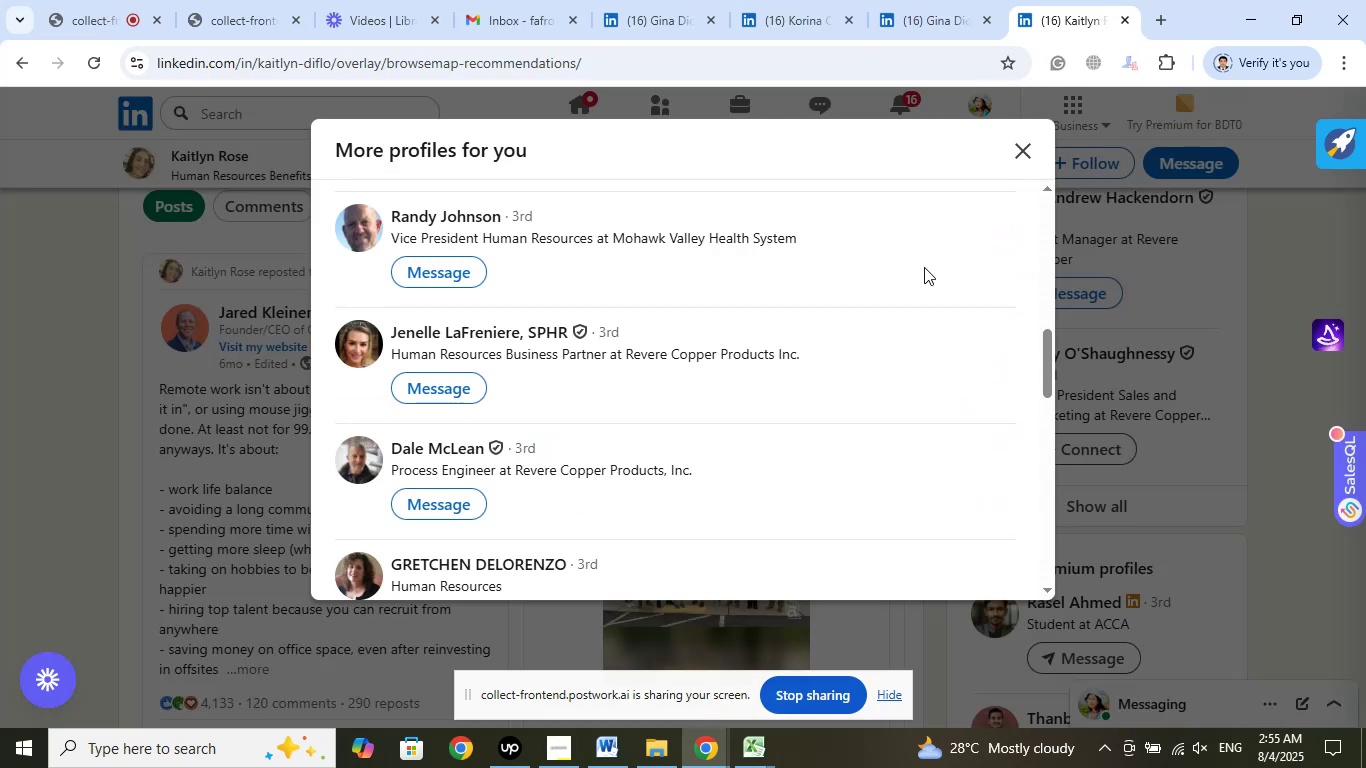 
scroll: coordinate [924, 267], scroll_direction: down, amount: 1.0
 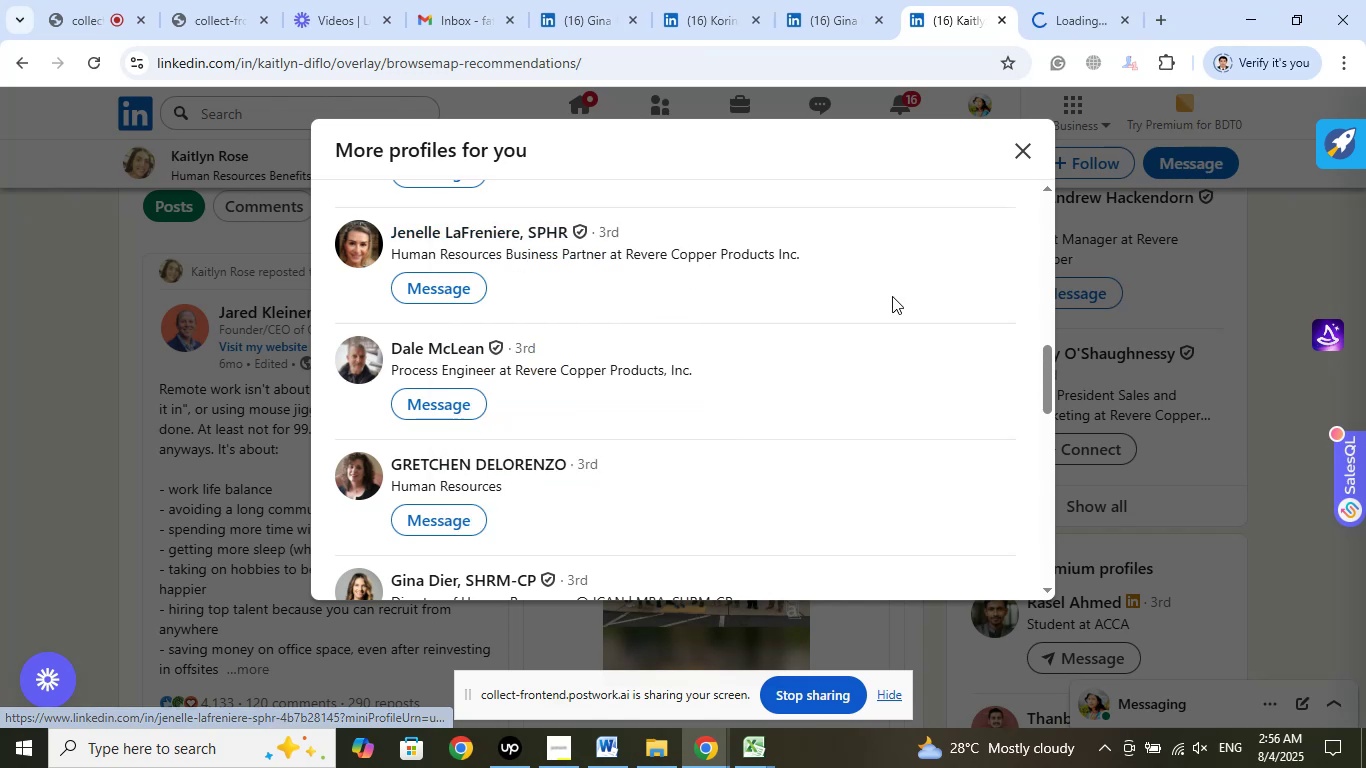 
left_click([1044, 0])
 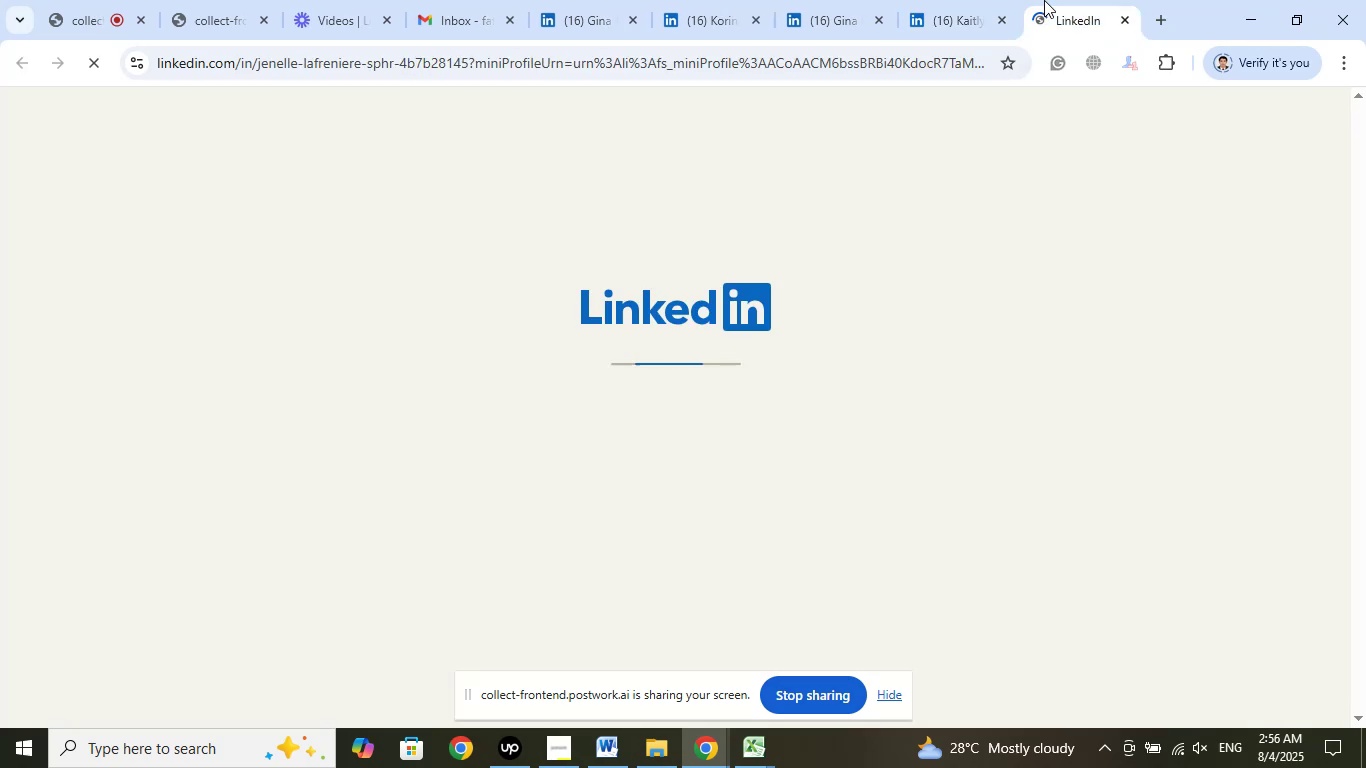 
mouse_move([1017, 79])
 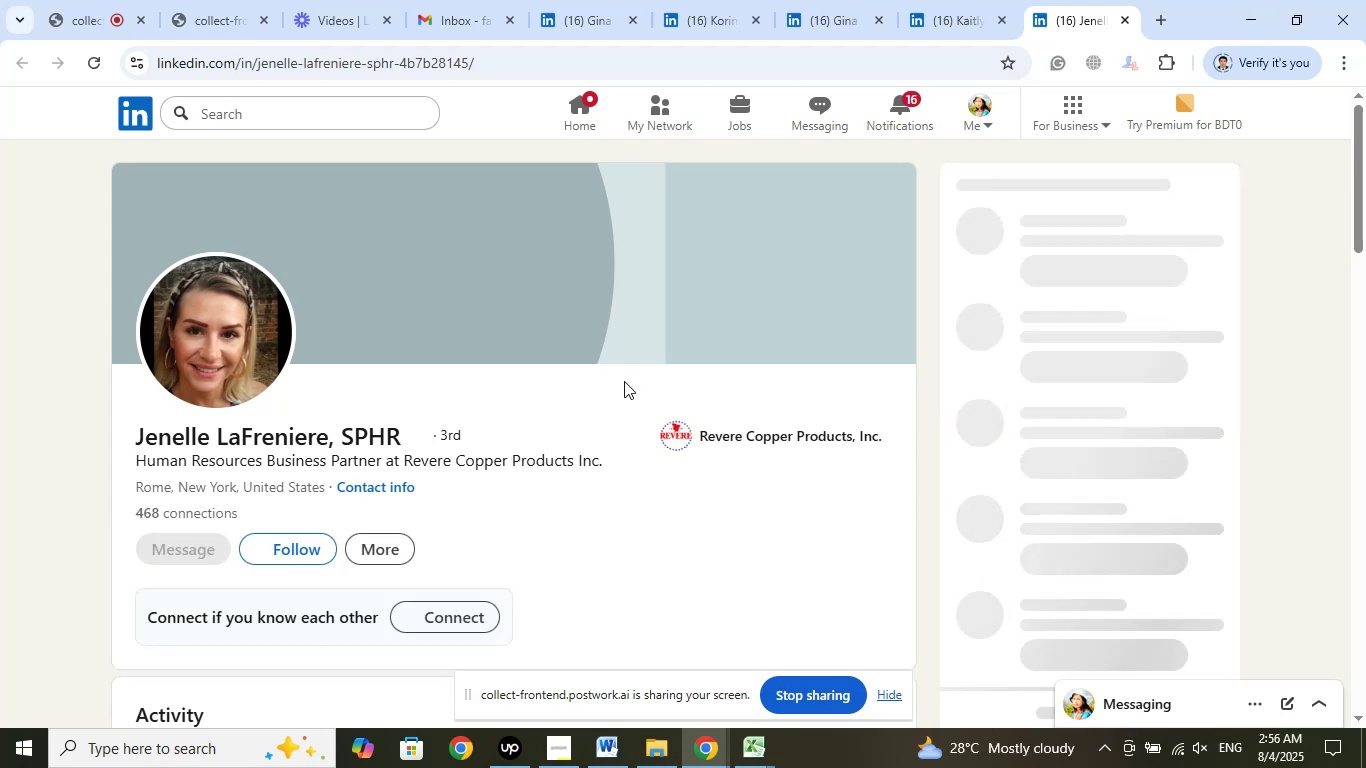 
wait(5.57)
 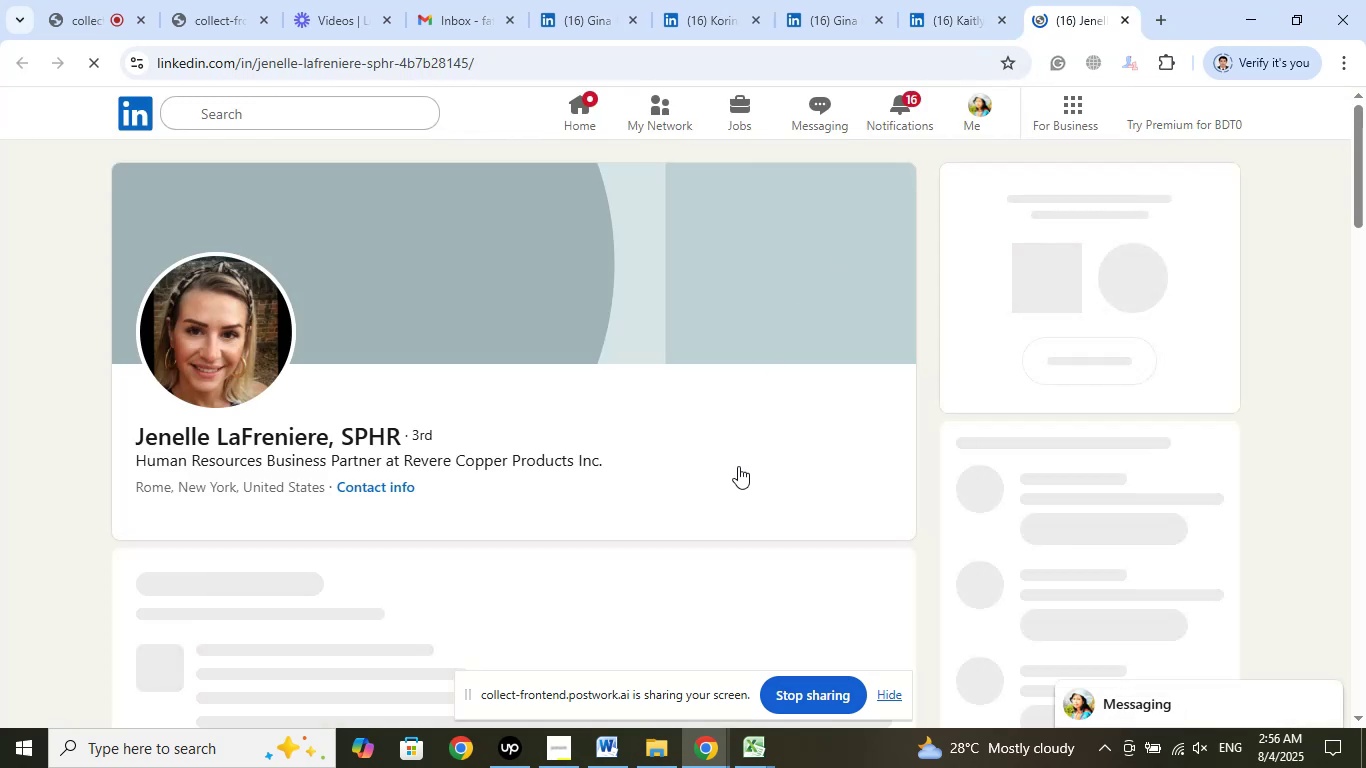 
left_click([769, 433])
 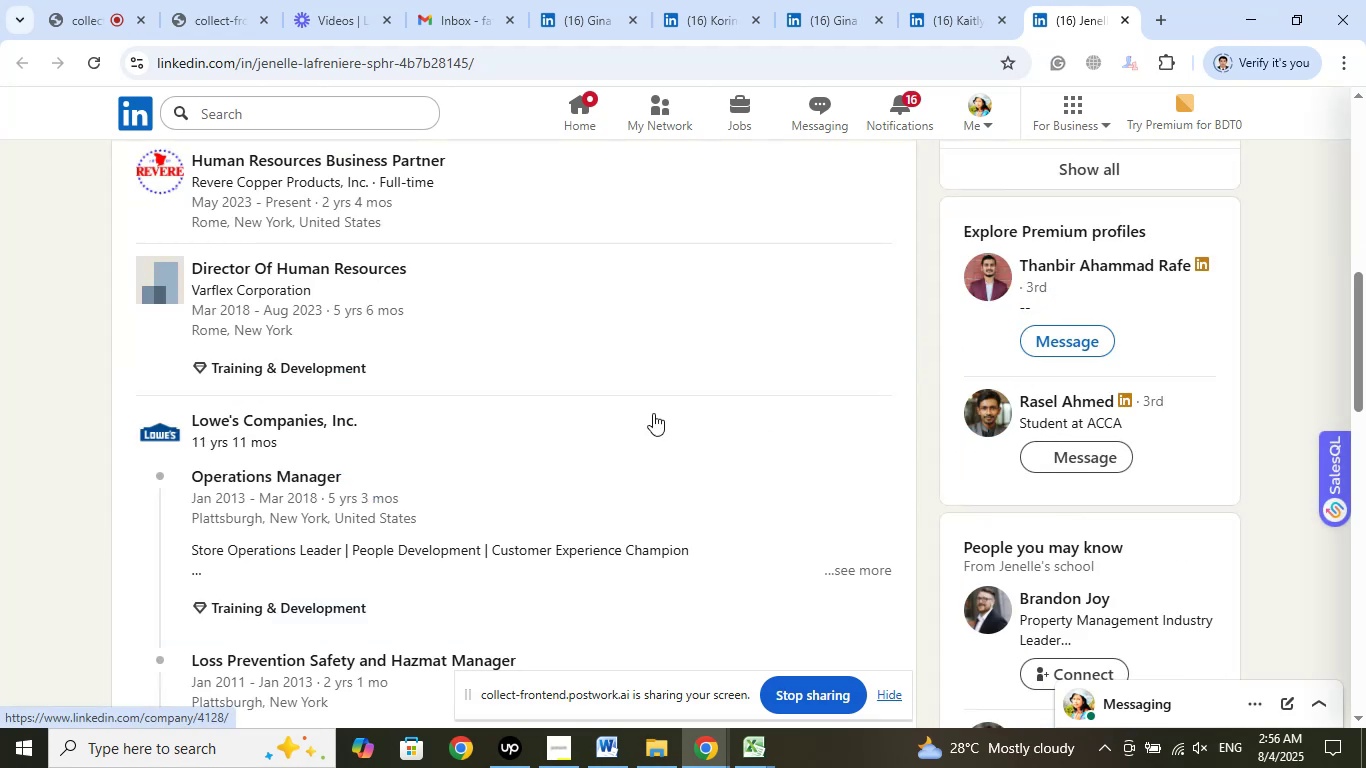 
scroll: coordinate [636, 404], scroll_direction: up, amount: 1.0
 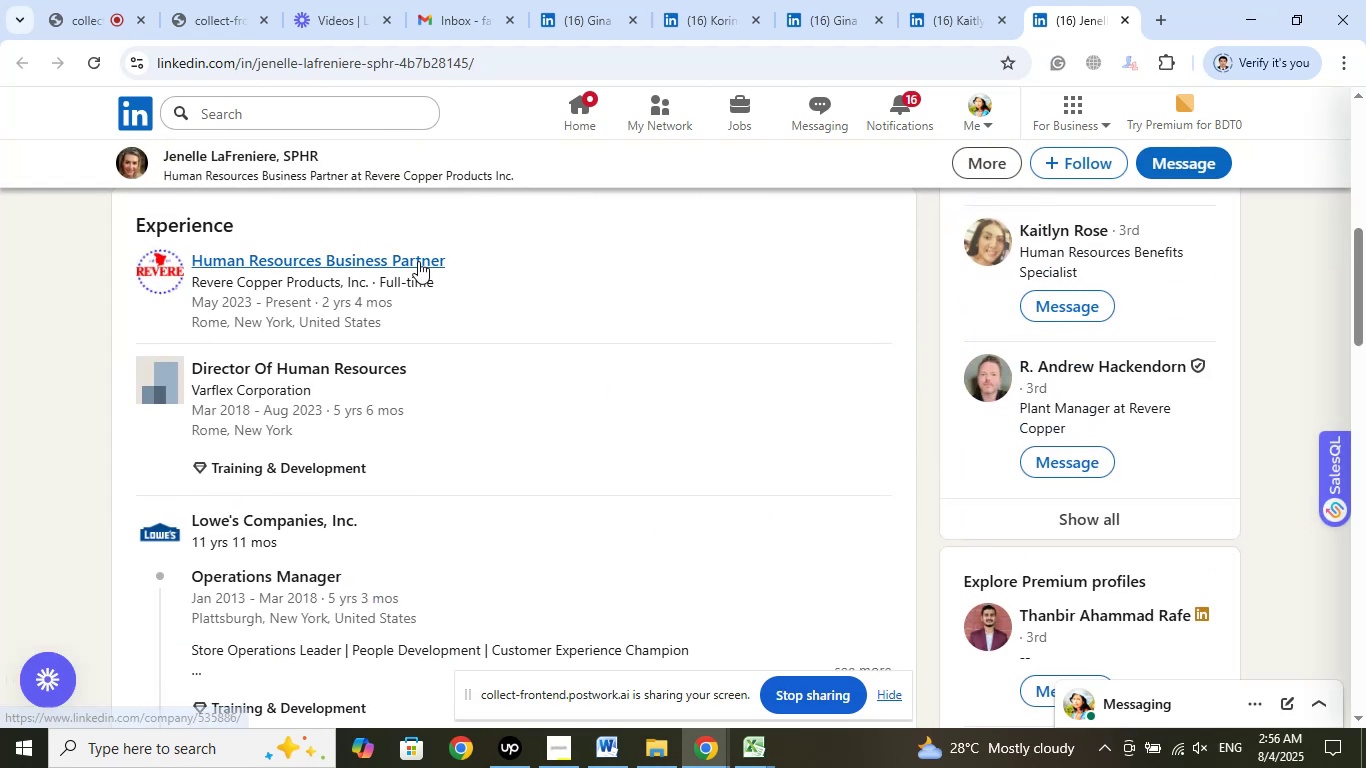 
right_click([414, 256])
 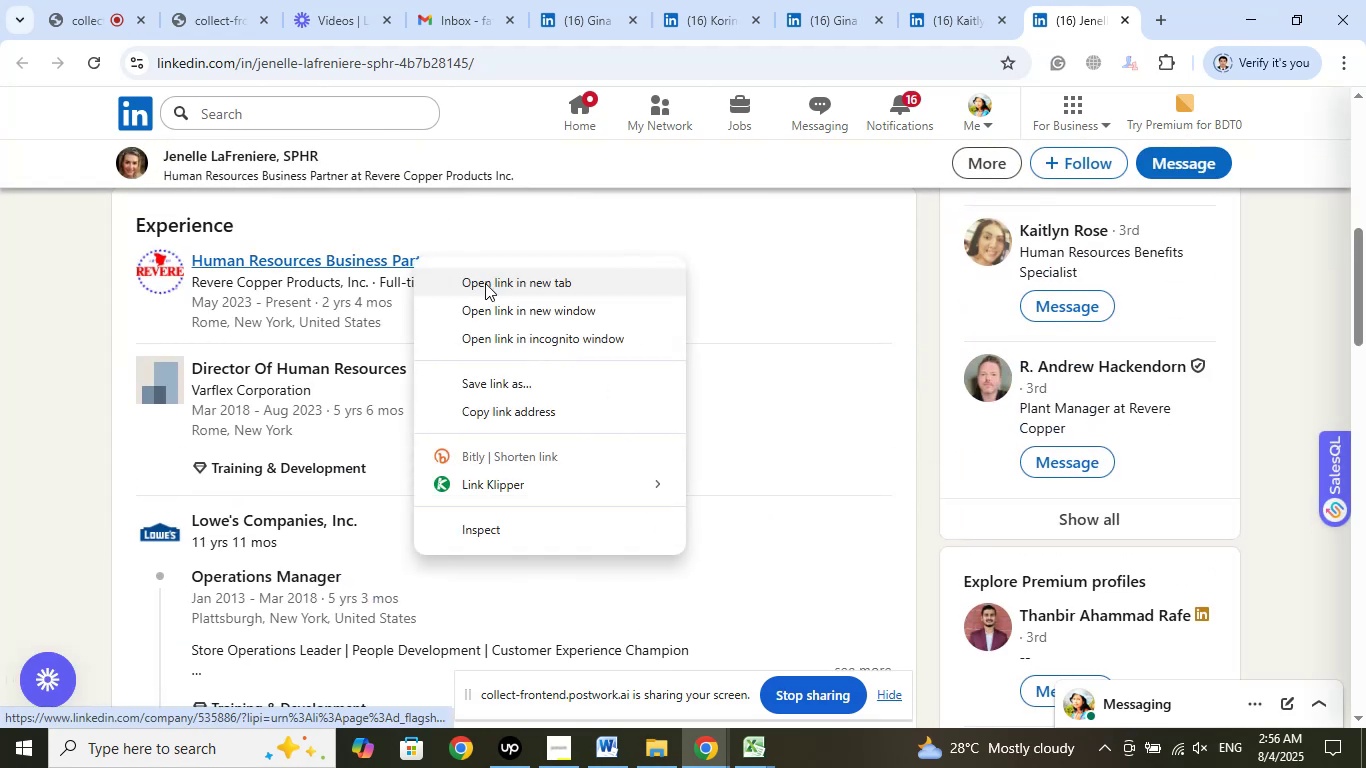 
left_click([485, 283])
 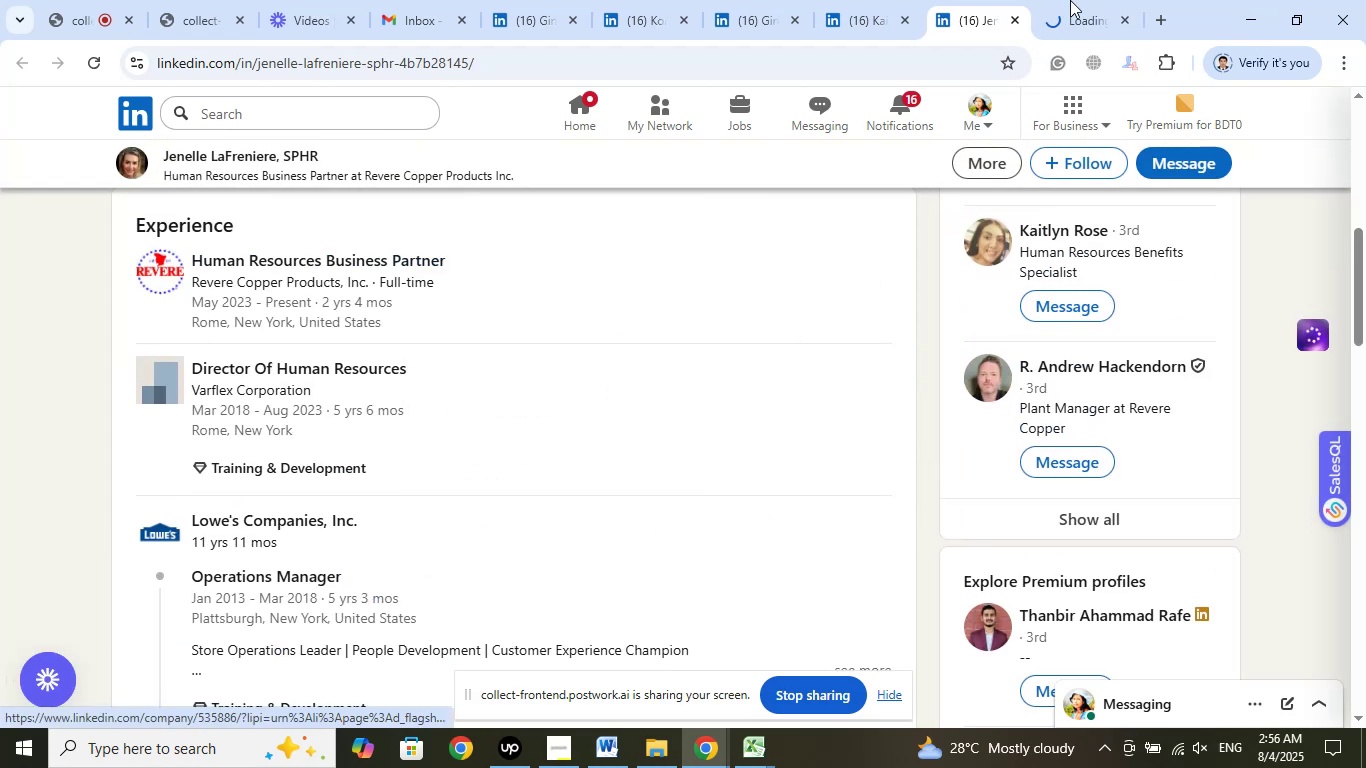 
left_click([1070, 0])
 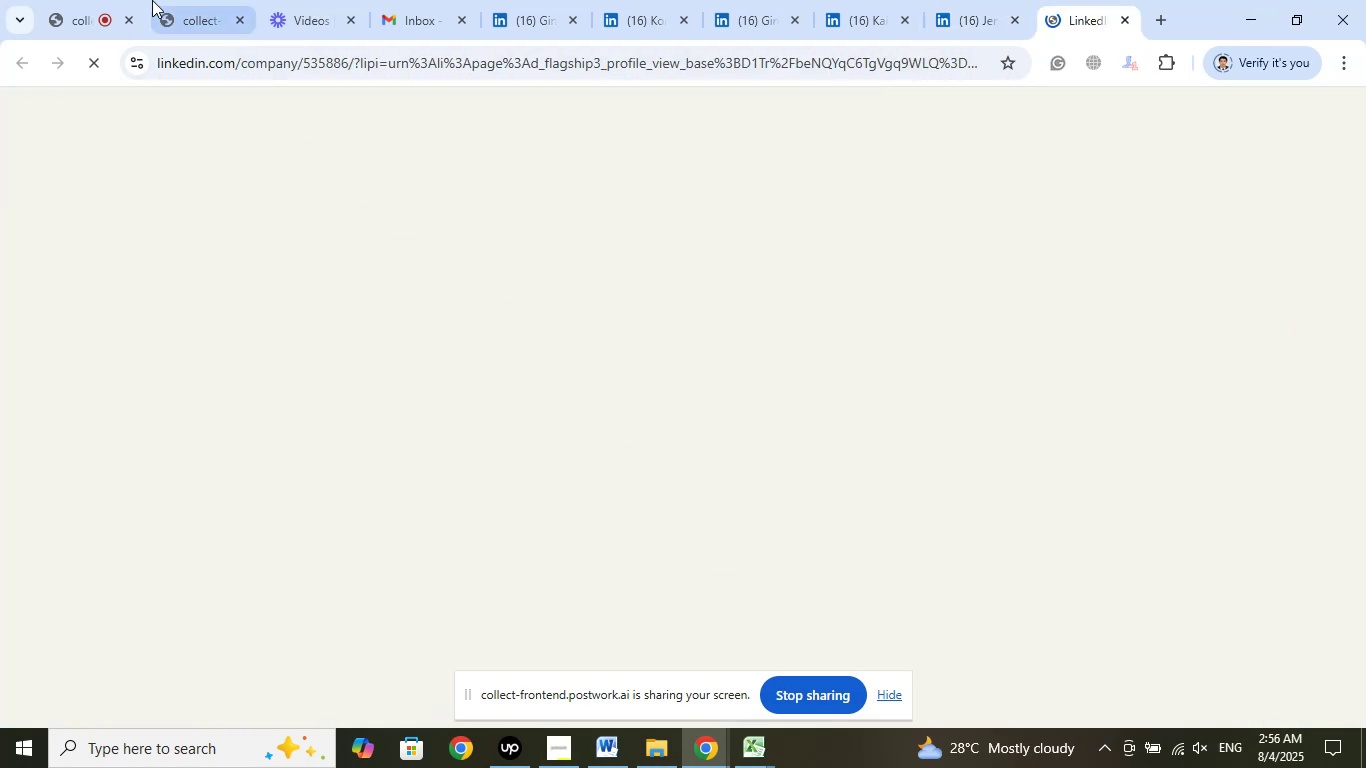 
left_click([90, 0])
 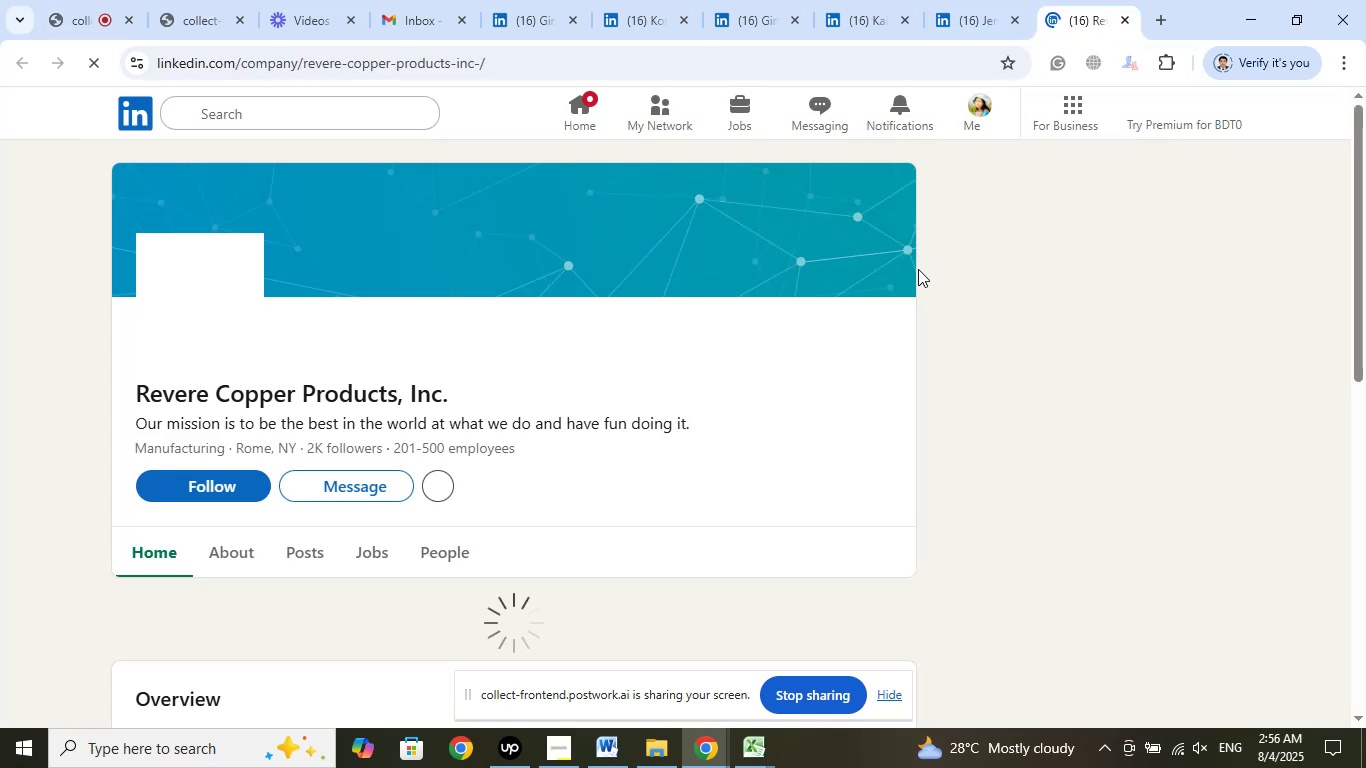 
wait(6.52)
 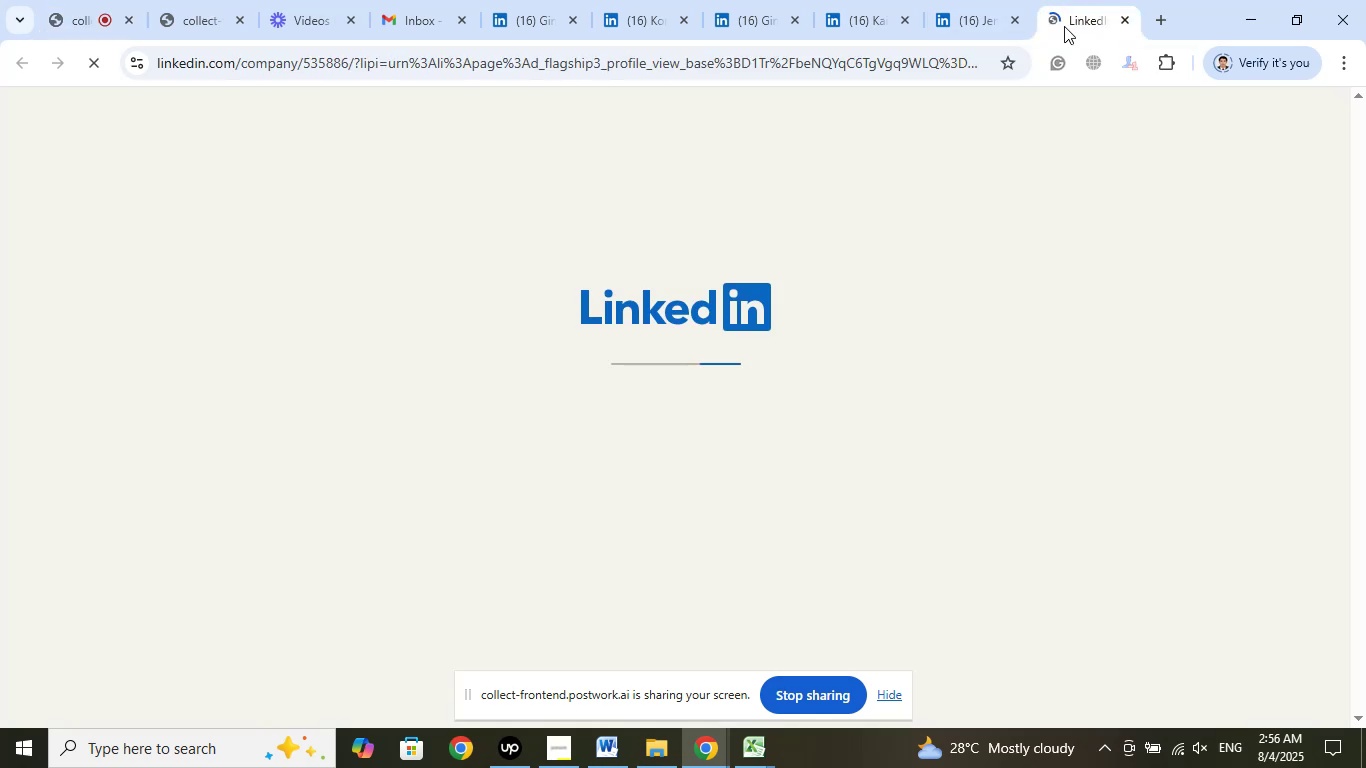 
left_click([957, 0])
 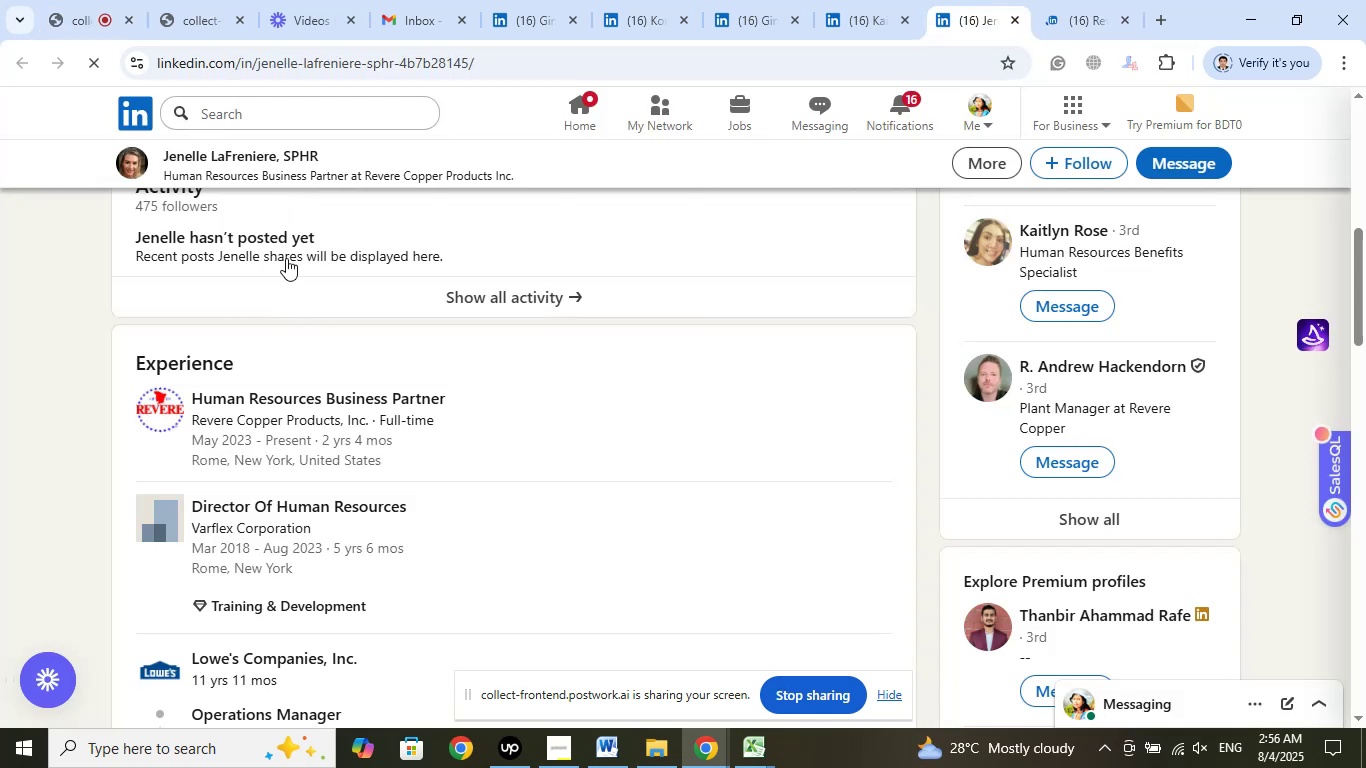 
left_click([229, 155])
 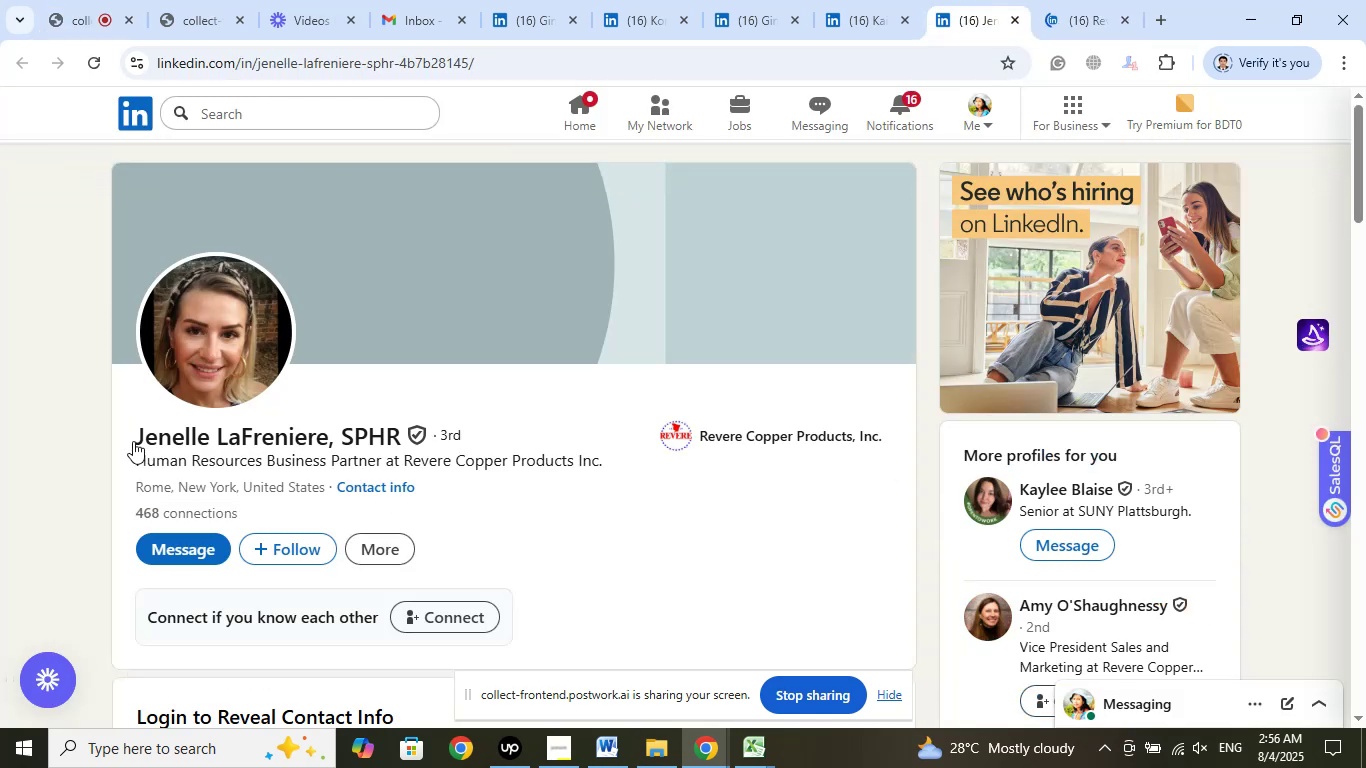 
left_click_drag(start_coordinate=[122, 435], to_coordinate=[324, 443])
 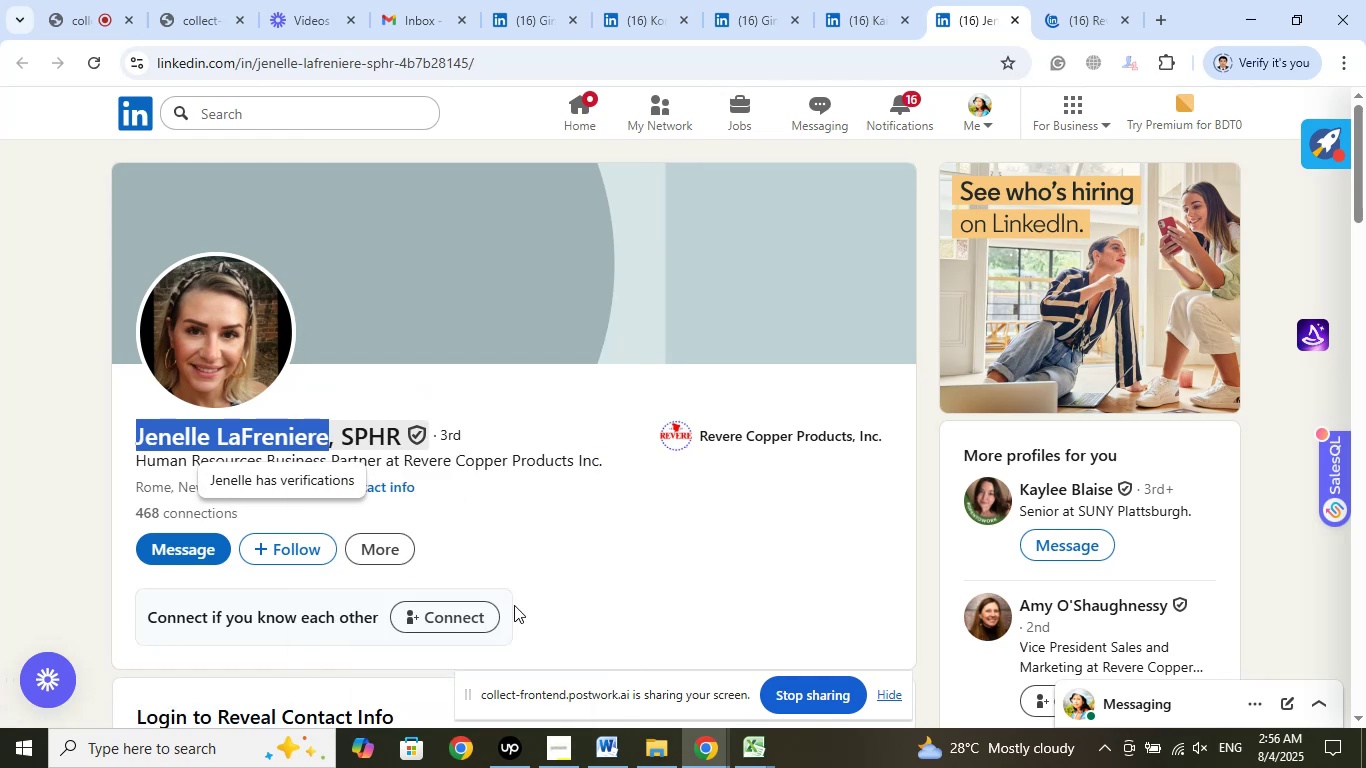 
left_click([763, 740])
 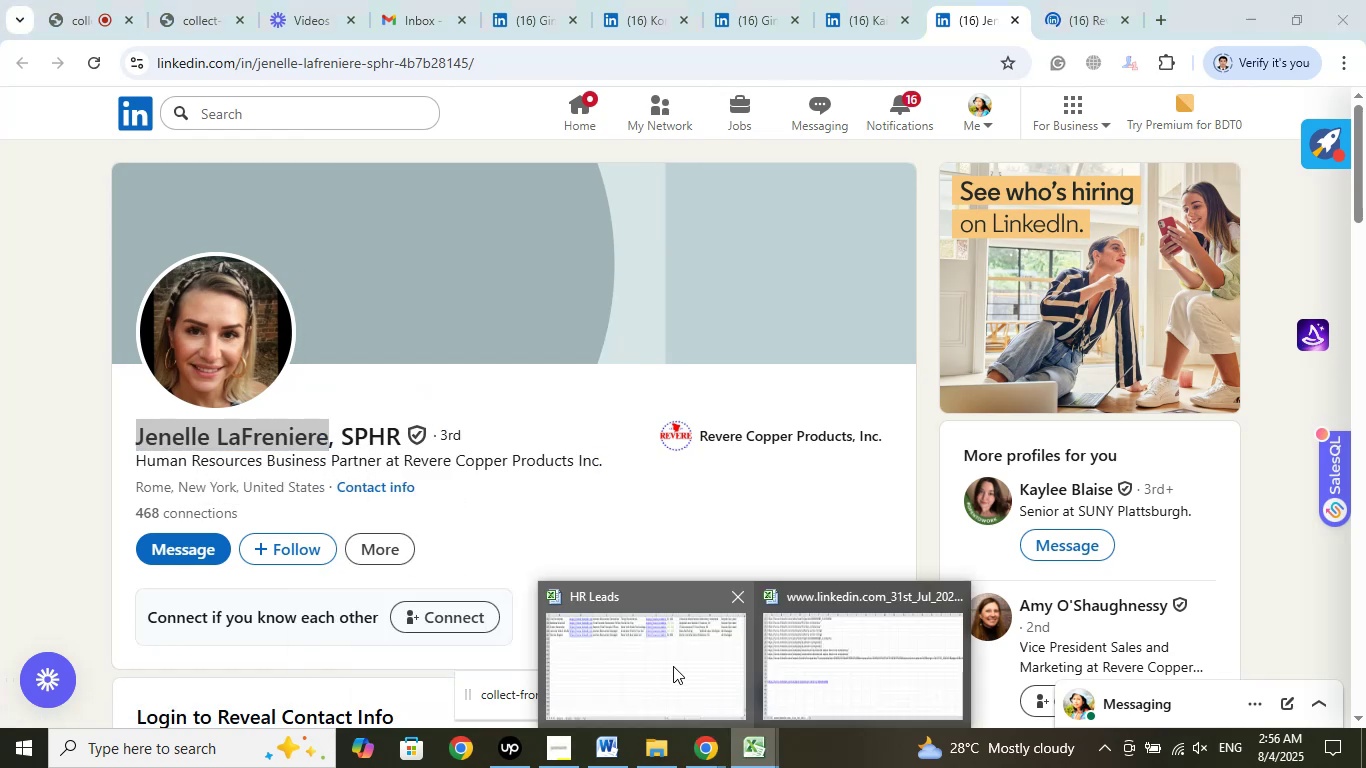 
left_click([668, 662])
 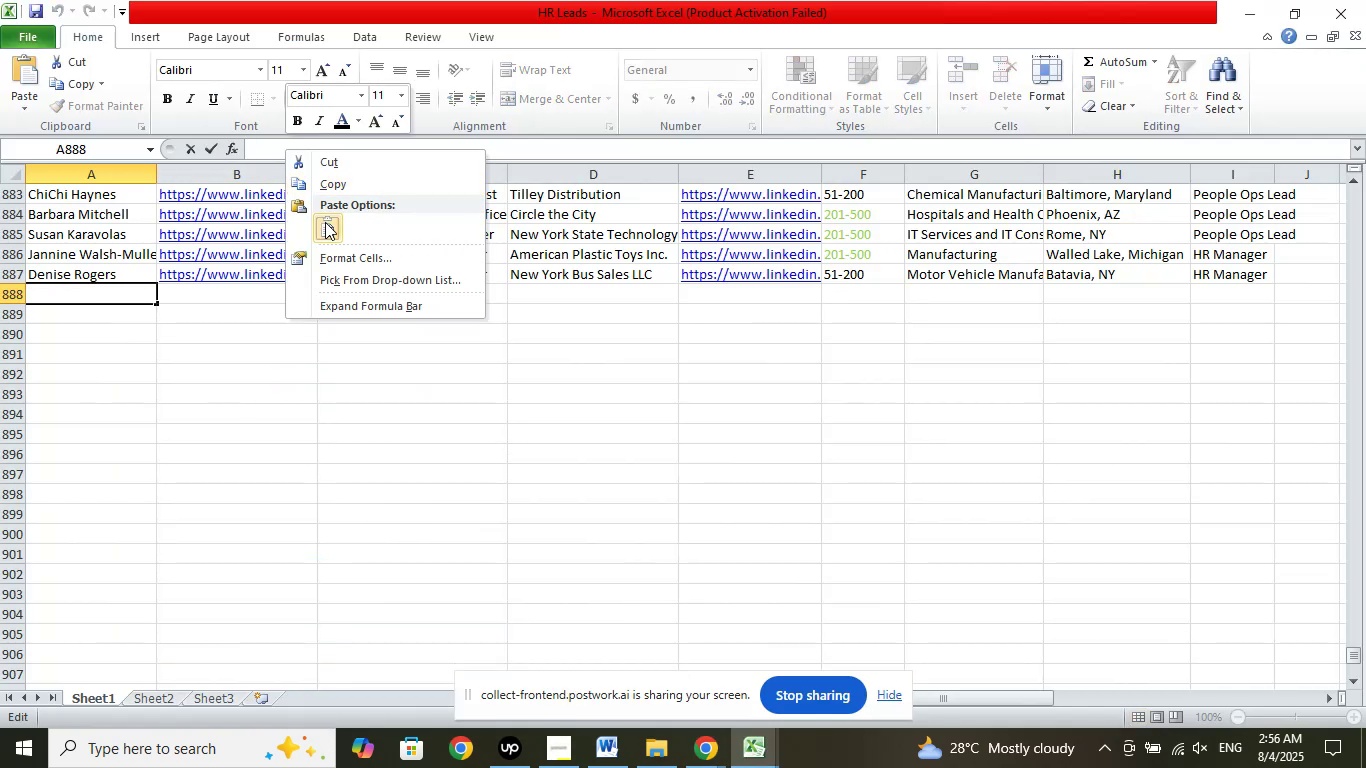 
double_click([267, 339])
 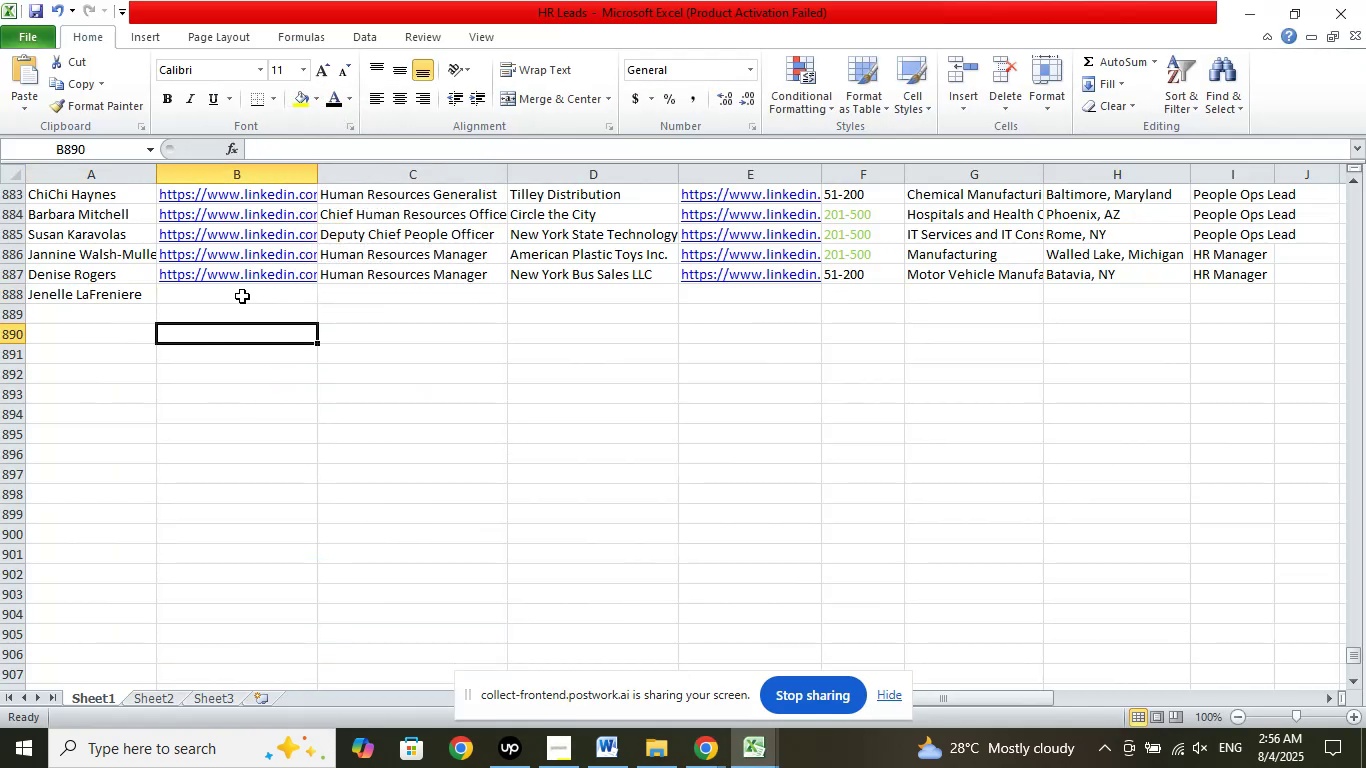 
left_click([242, 296])
 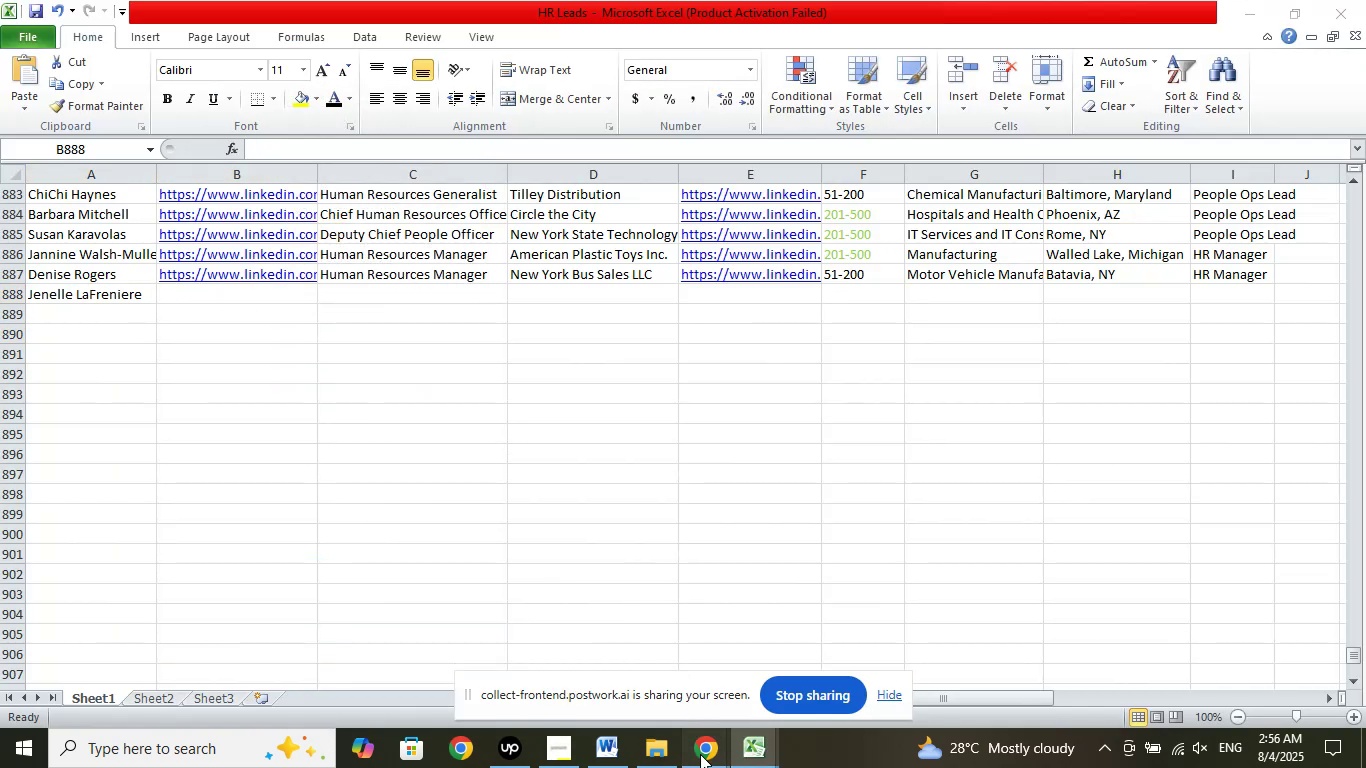 
double_click([588, 666])
 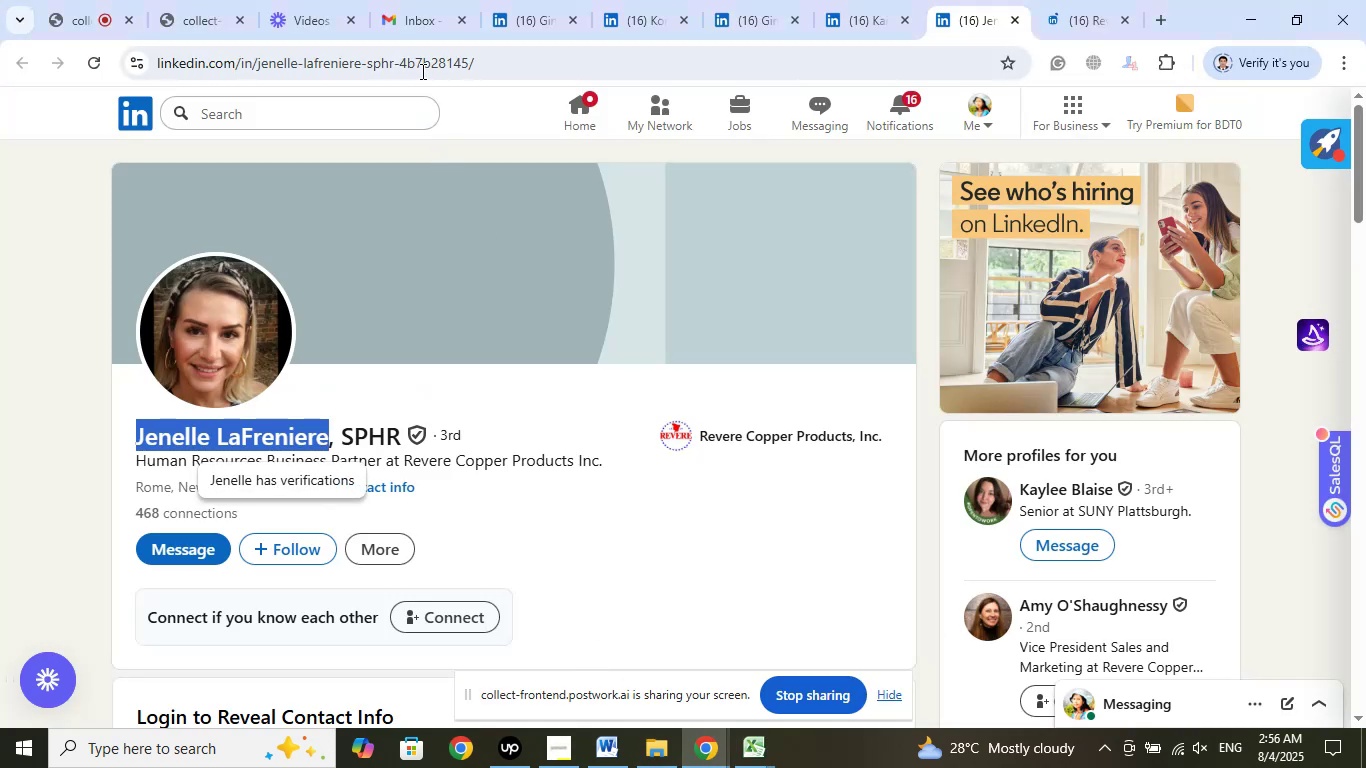 
left_click([415, 63])
 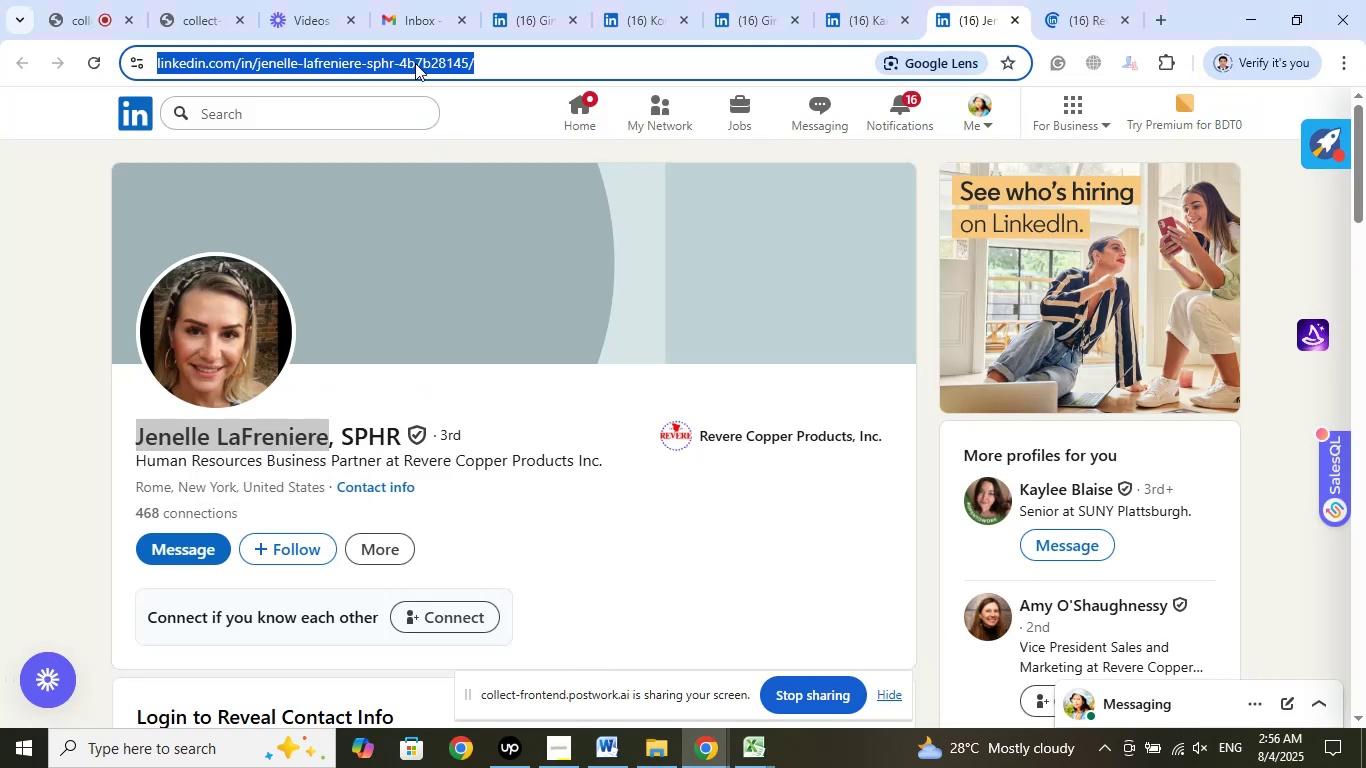 
right_click([415, 63])
 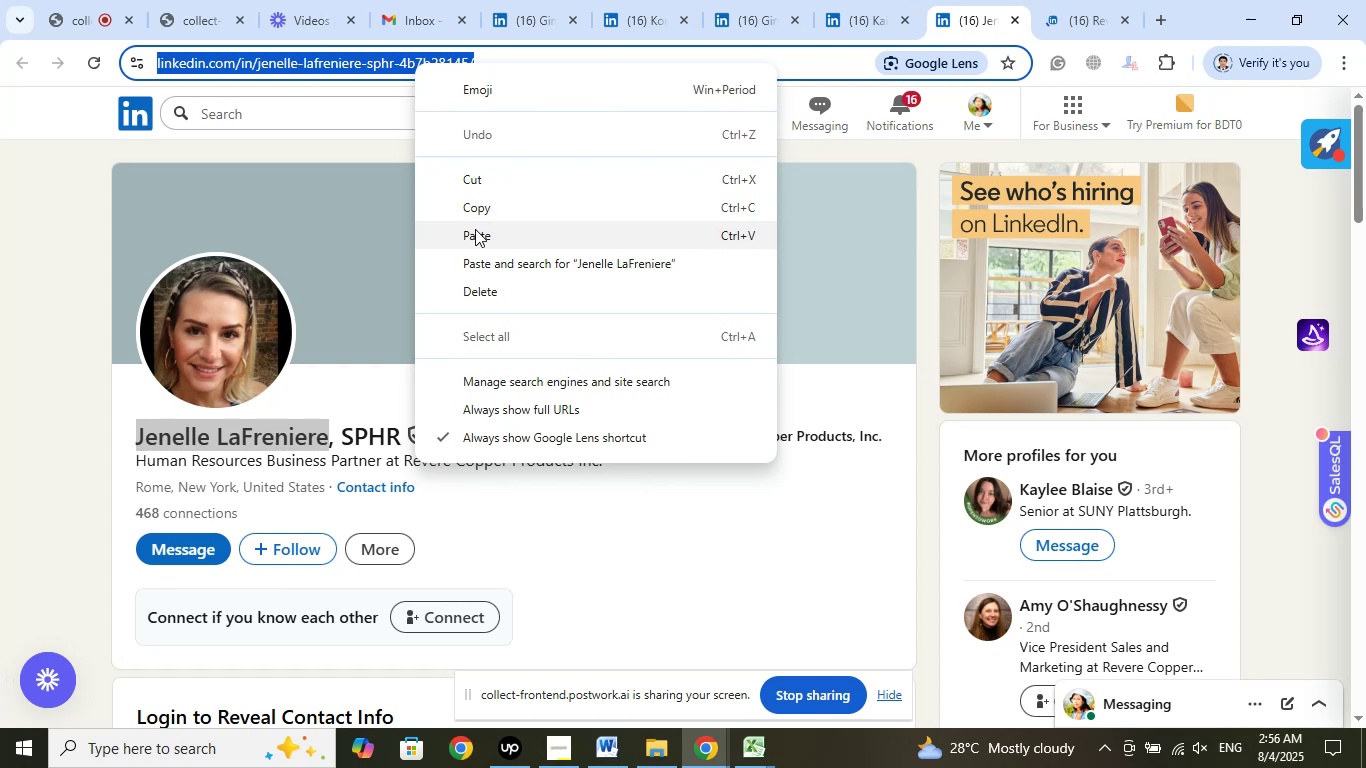 
left_click_drag(start_coordinate=[479, 213], to_coordinate=[482, 207])
 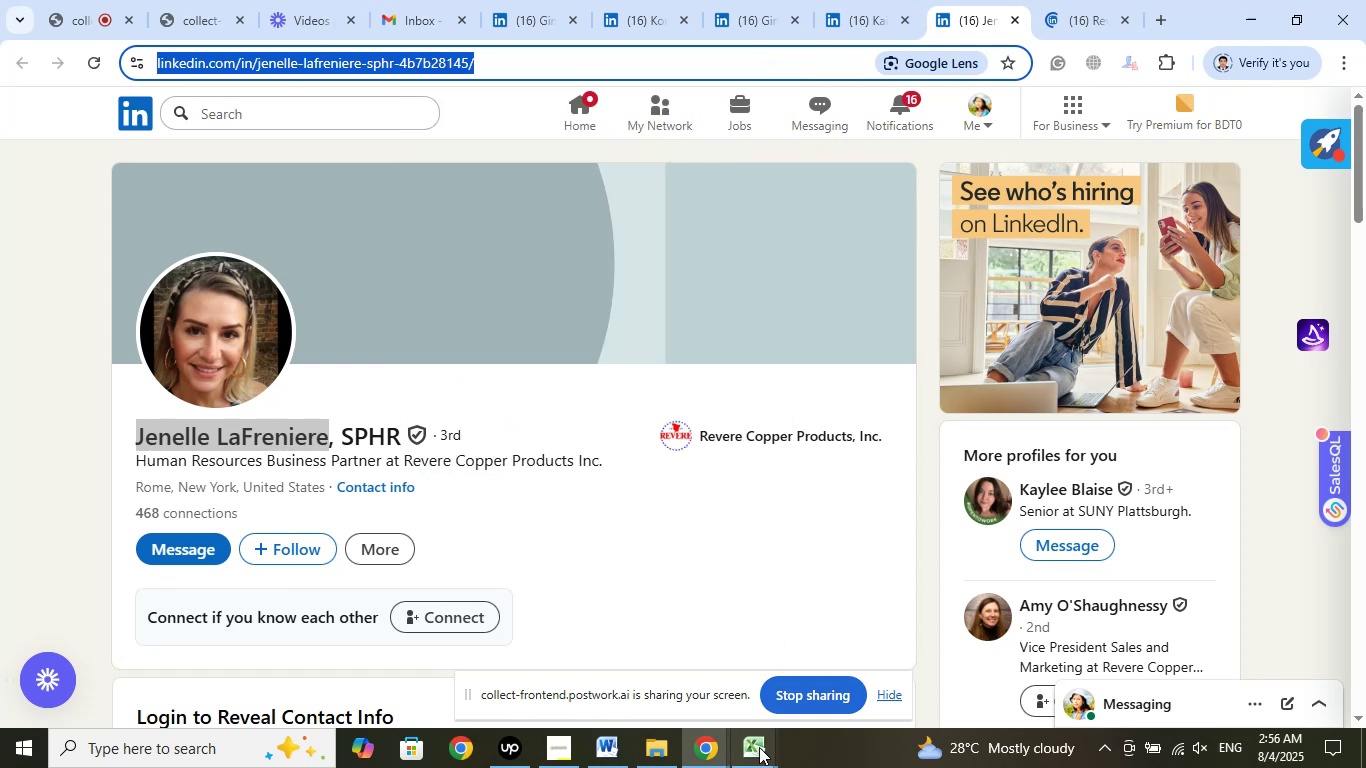 
left_click([757, 754])
 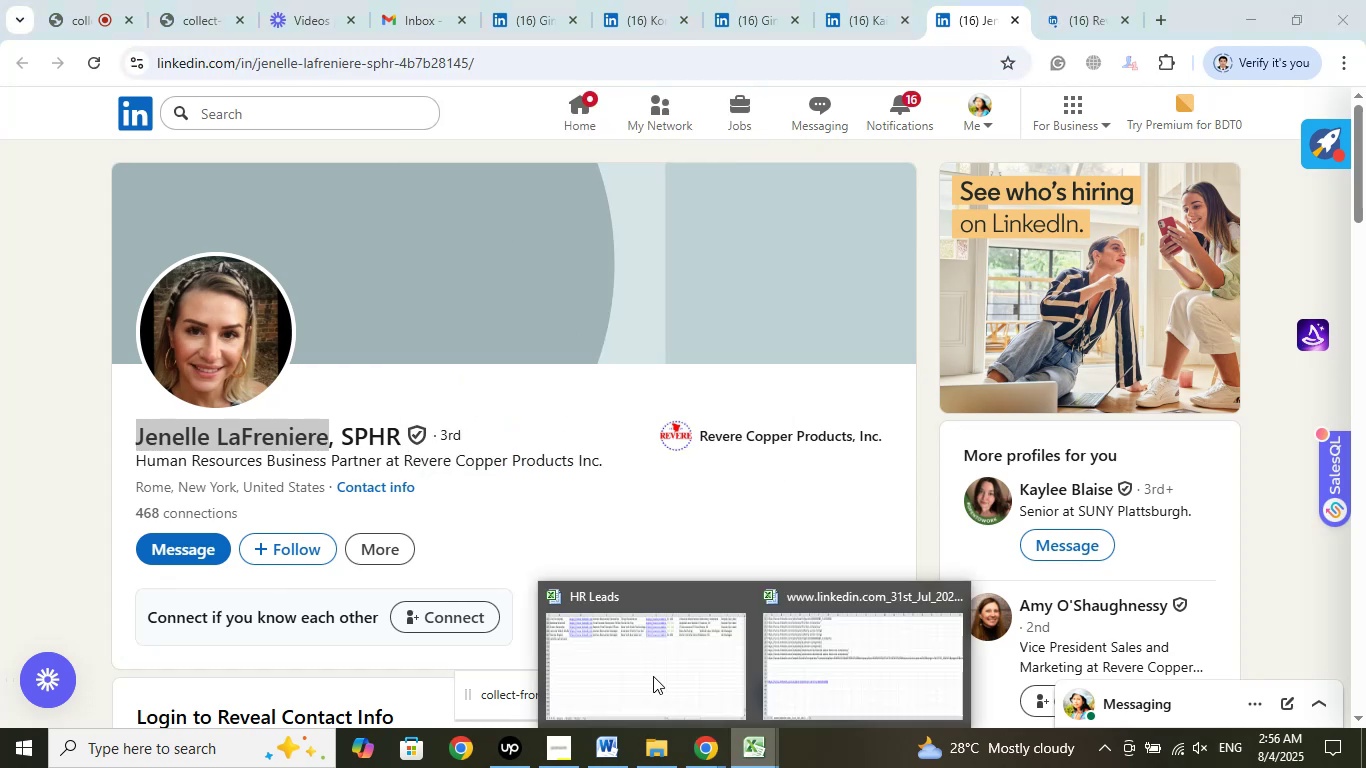 
left_click([649, 669])
 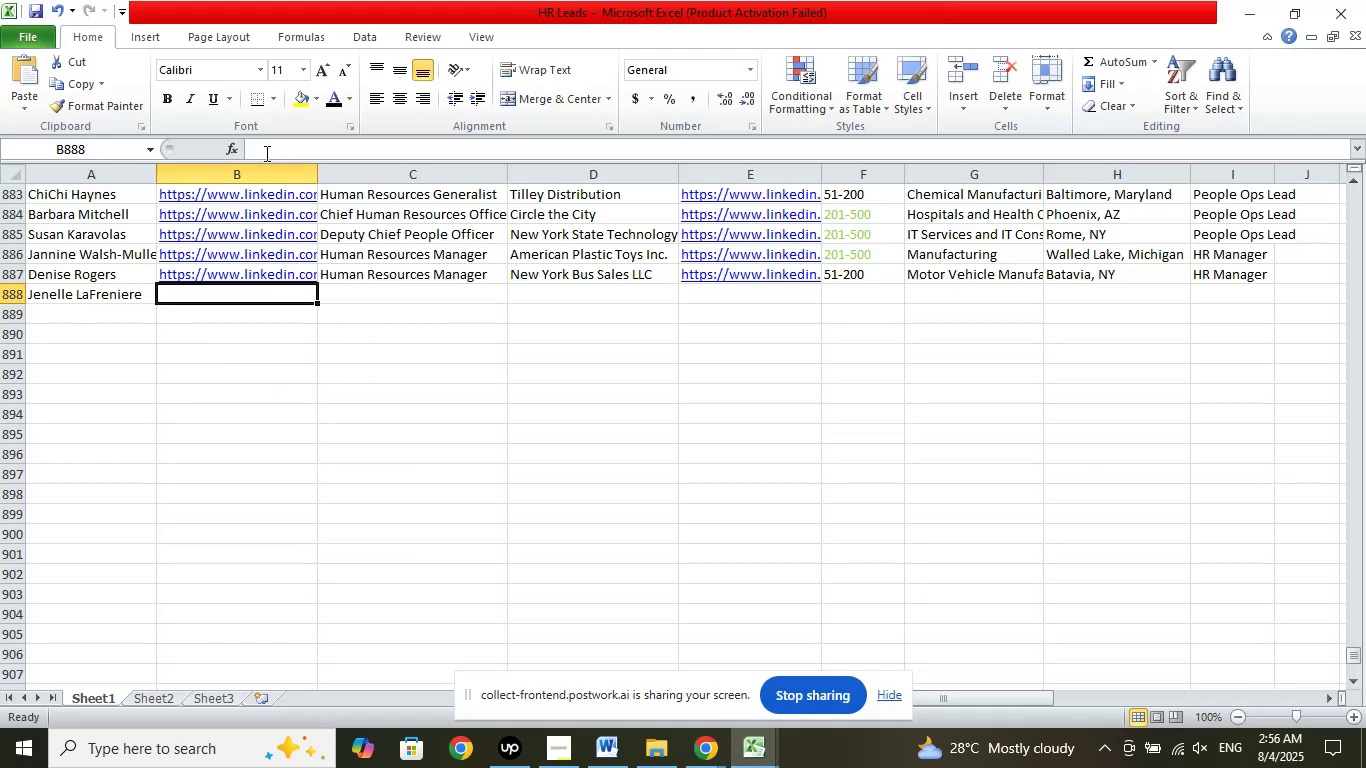 
left_click([262, 143])
 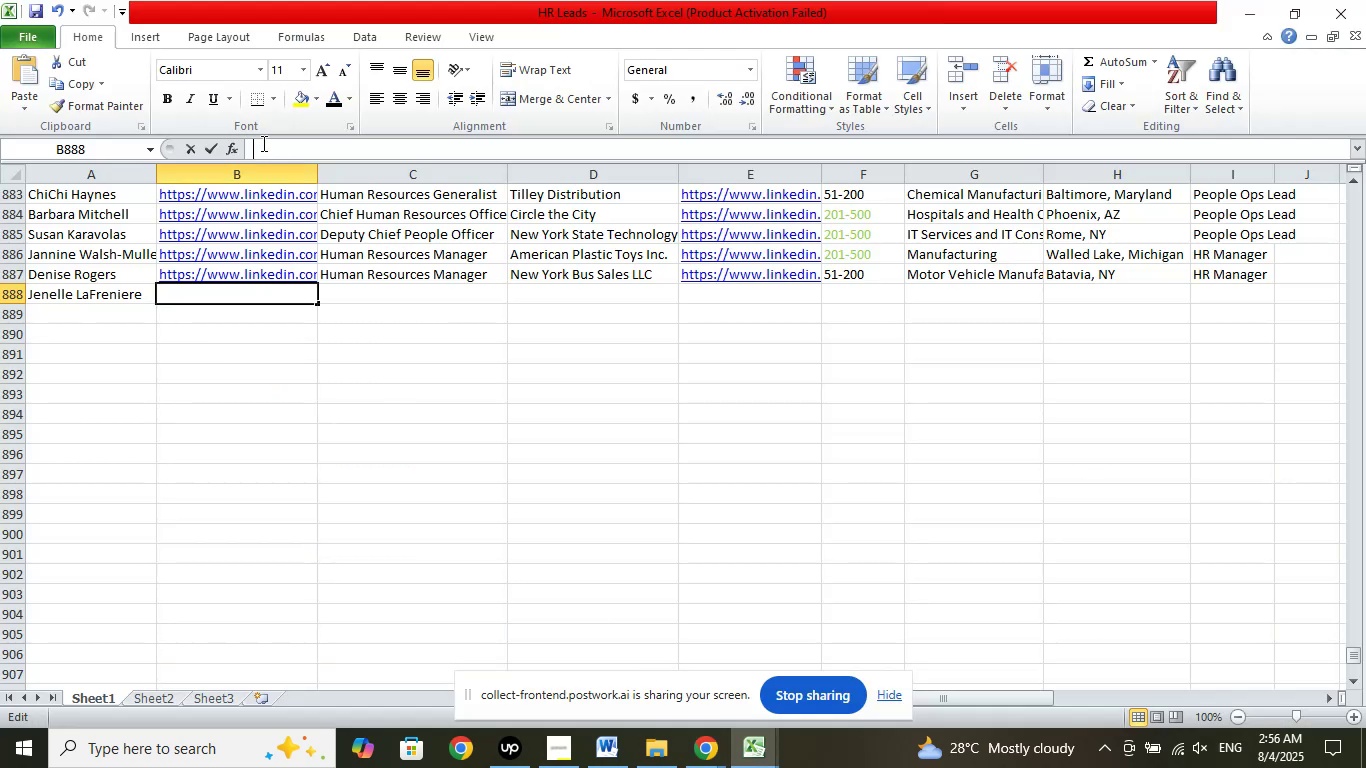 
right_click([262, 143])
 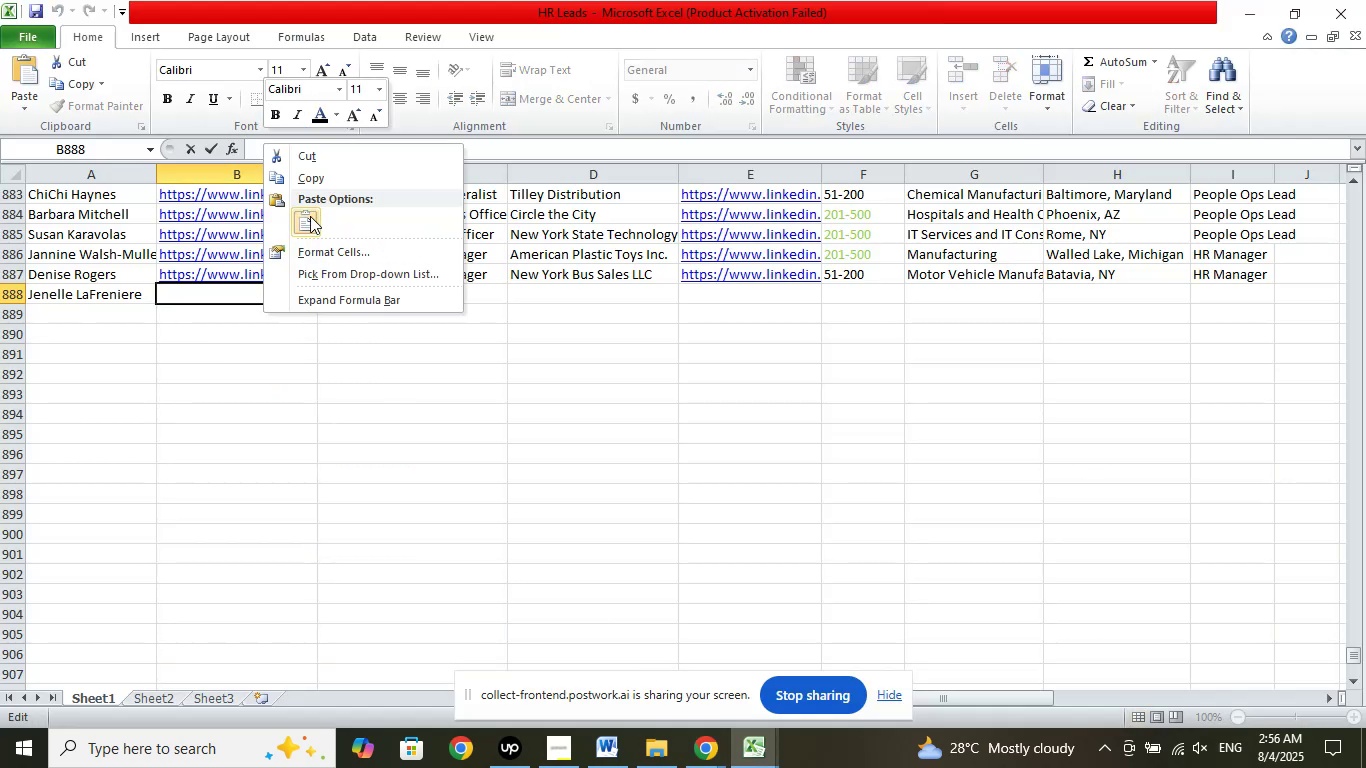 
left_click([308, 218])
 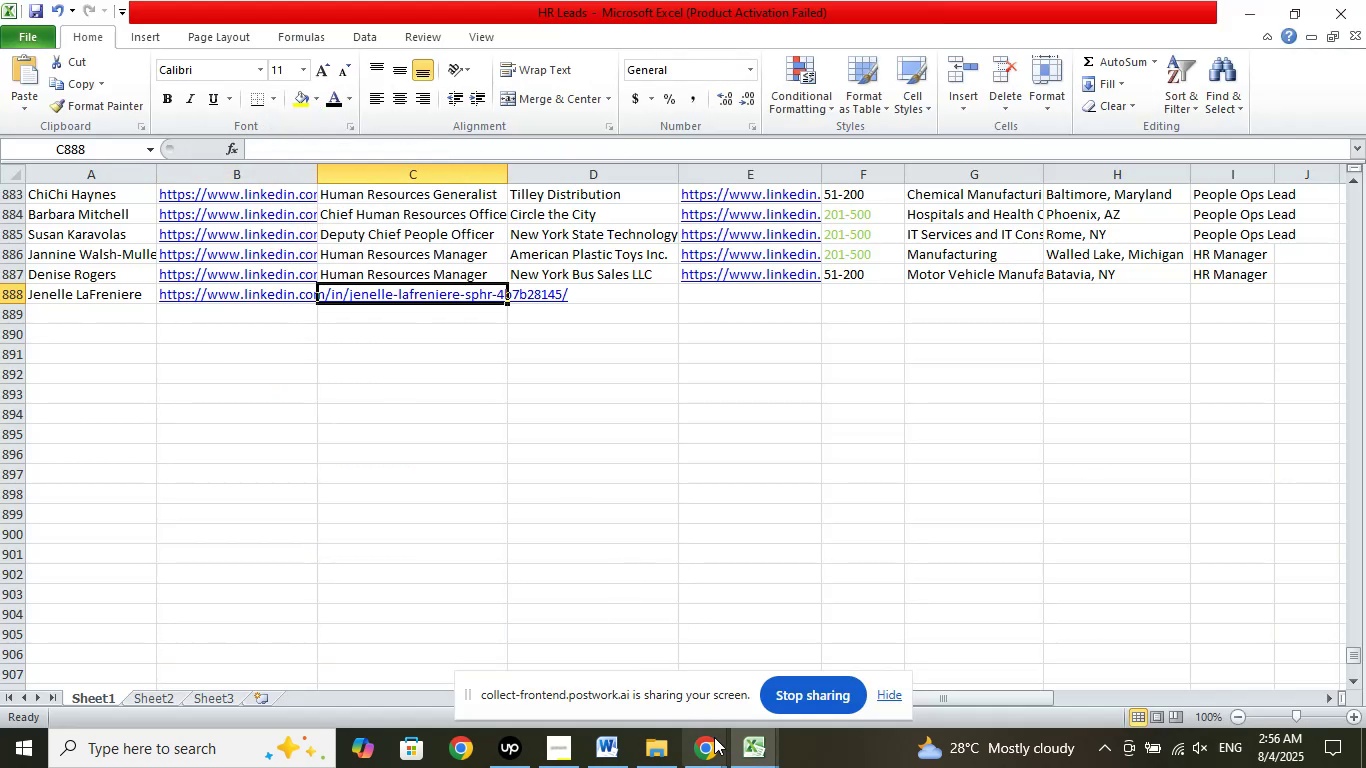 
double_click([609, 649])
 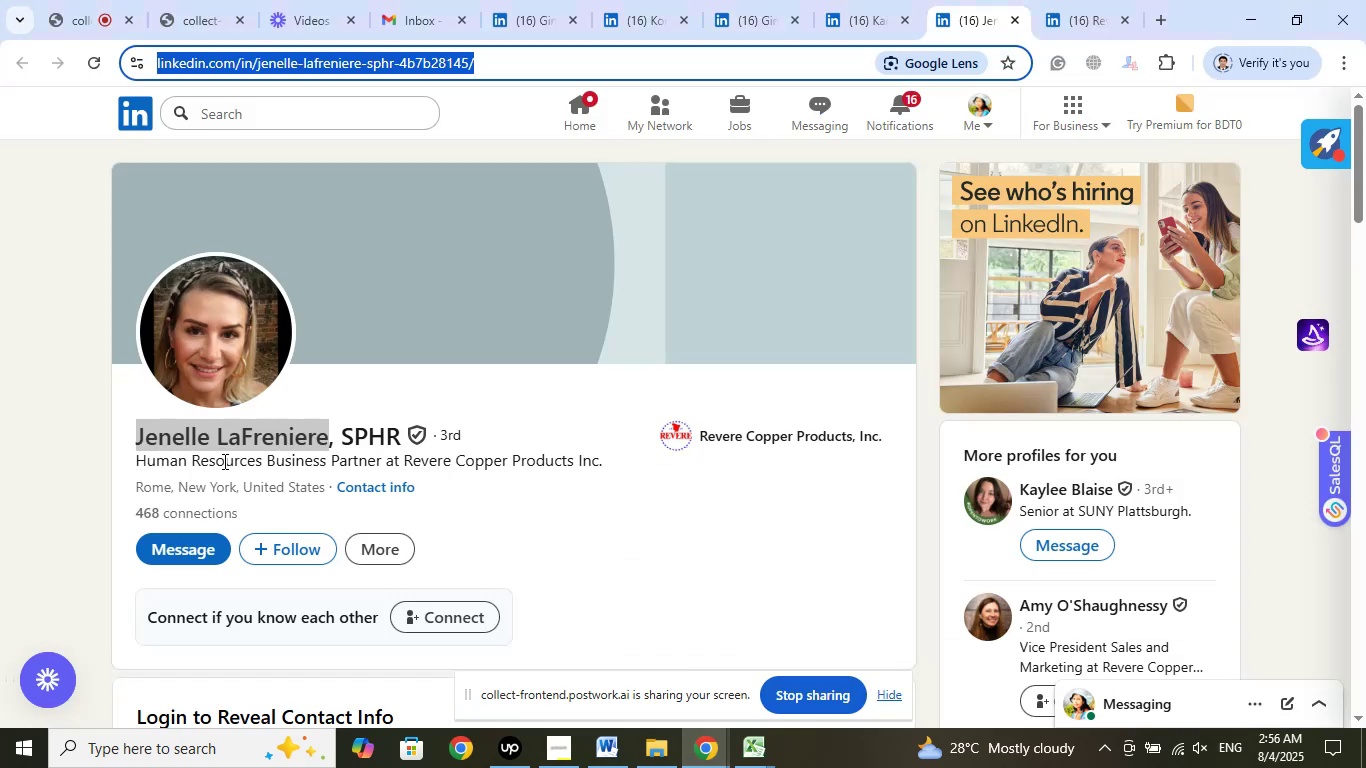 
left_click_drag(start_coordinate=[135, 464], to_coordinate=[382, 464])
 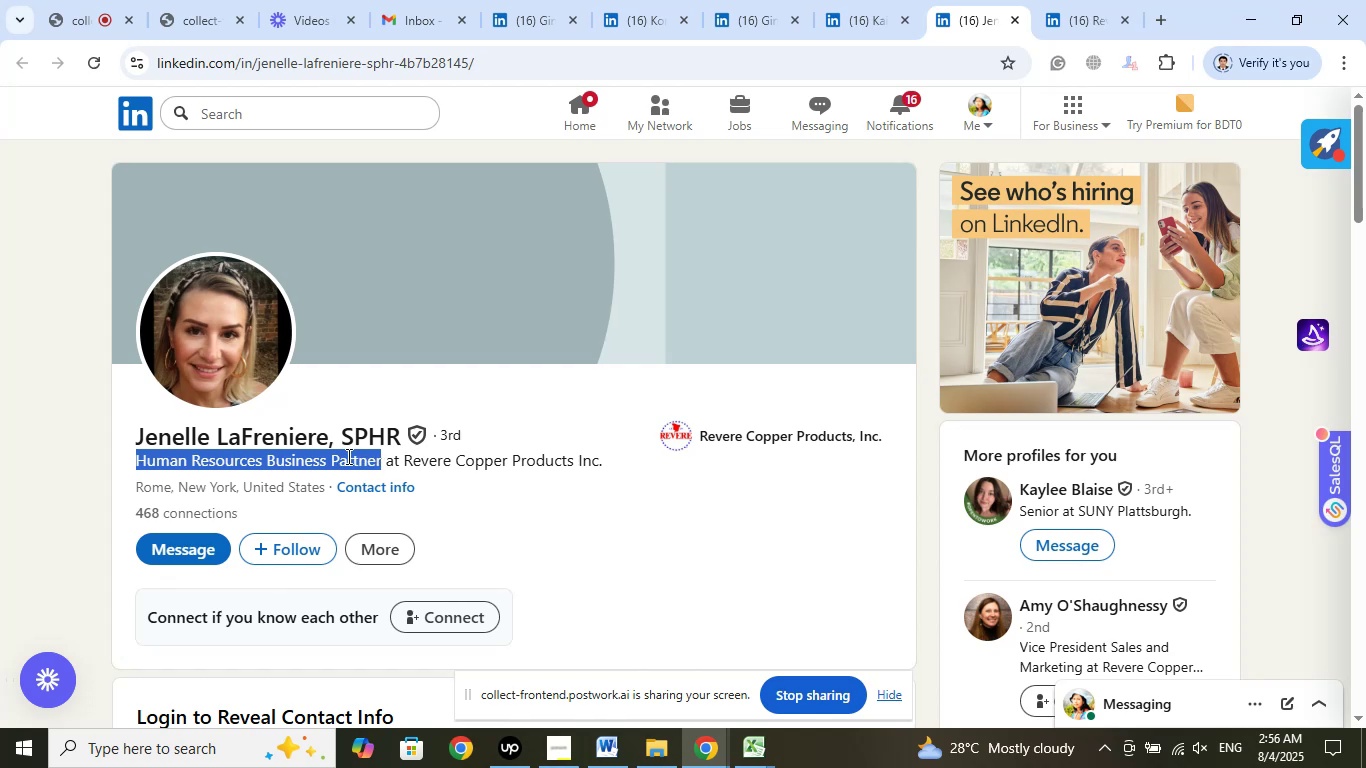 
right_click([347, 456])
 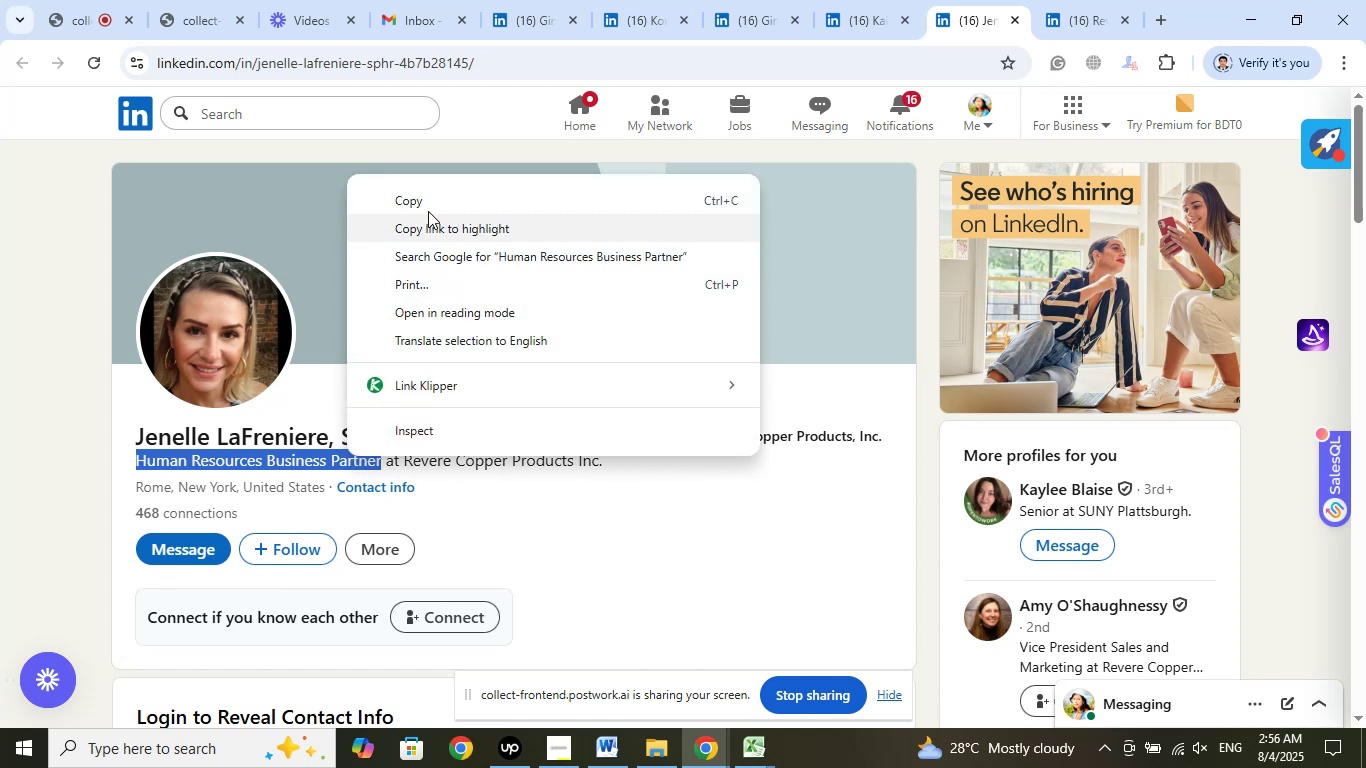 
left_click([427, 201])
 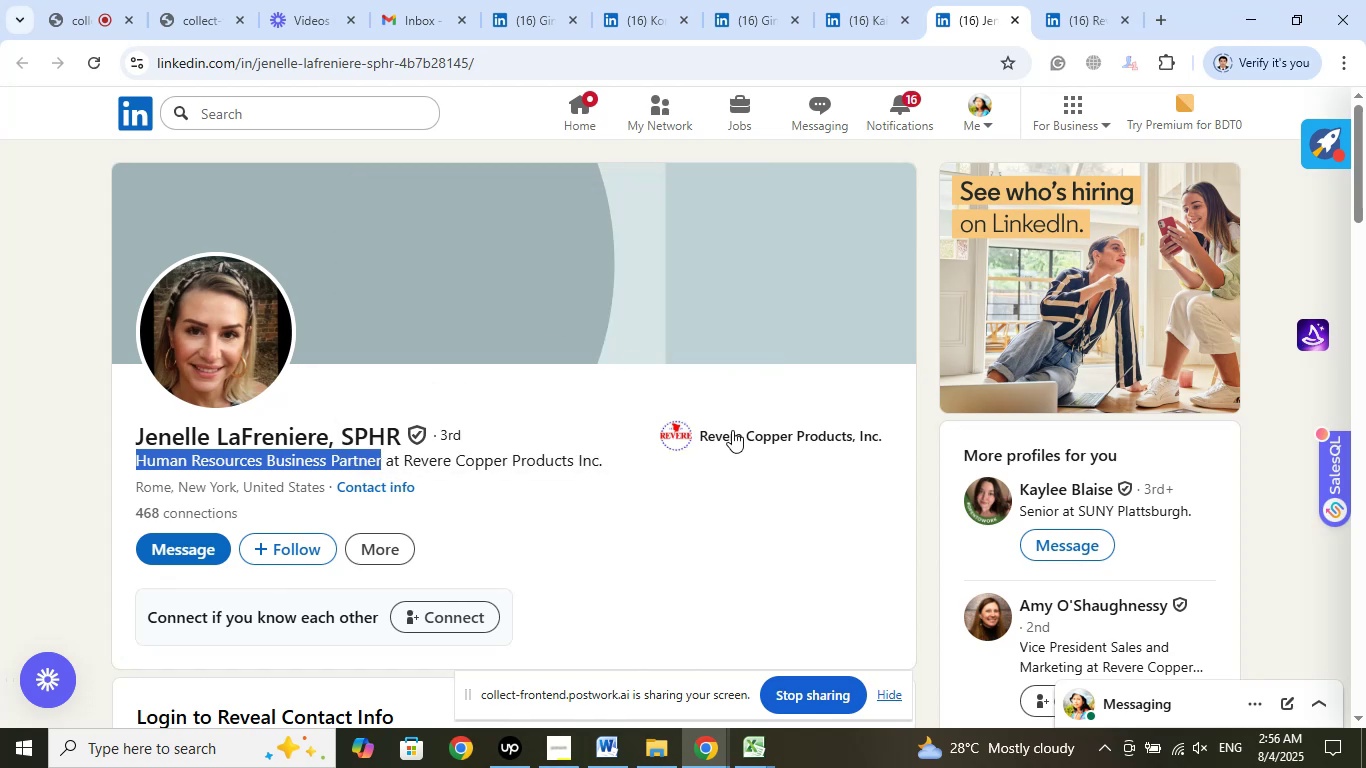 
left_click([733, 433])
 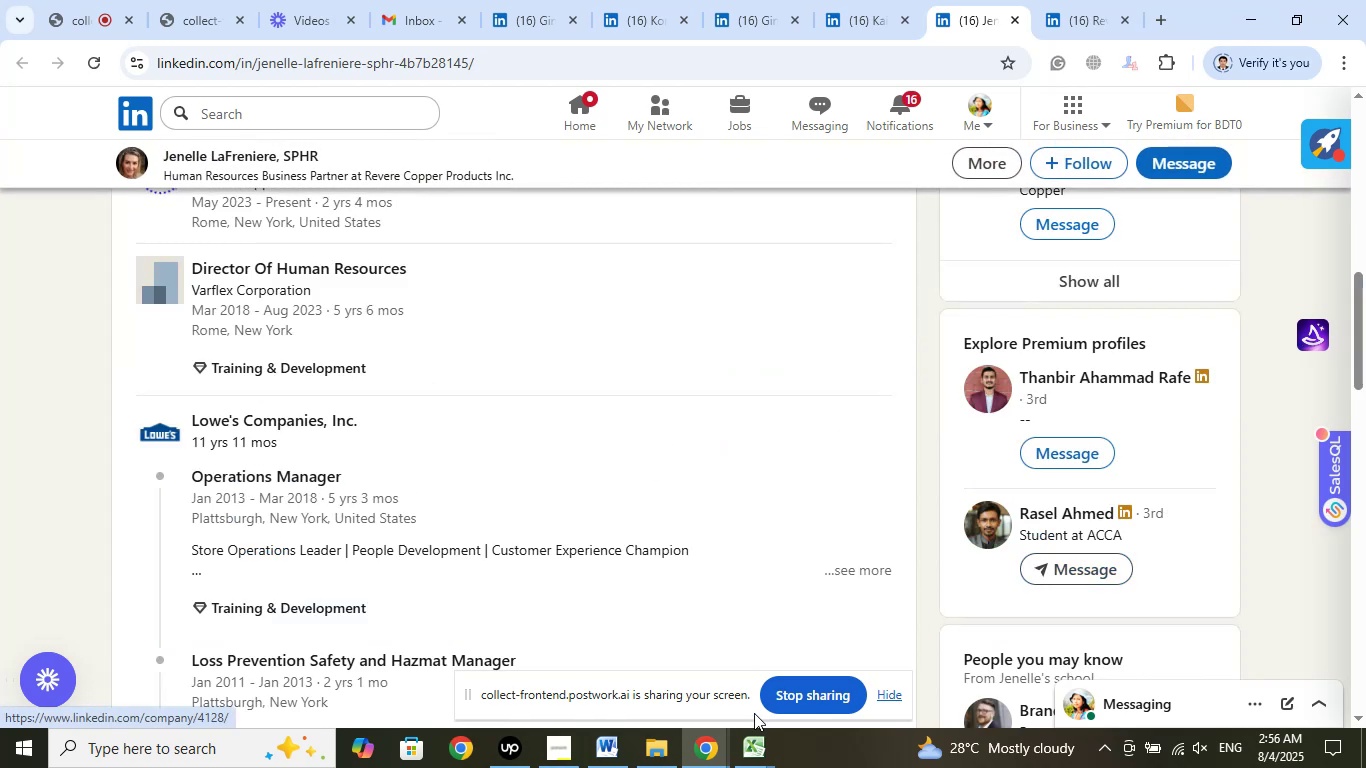 
left_click([760, 740])
 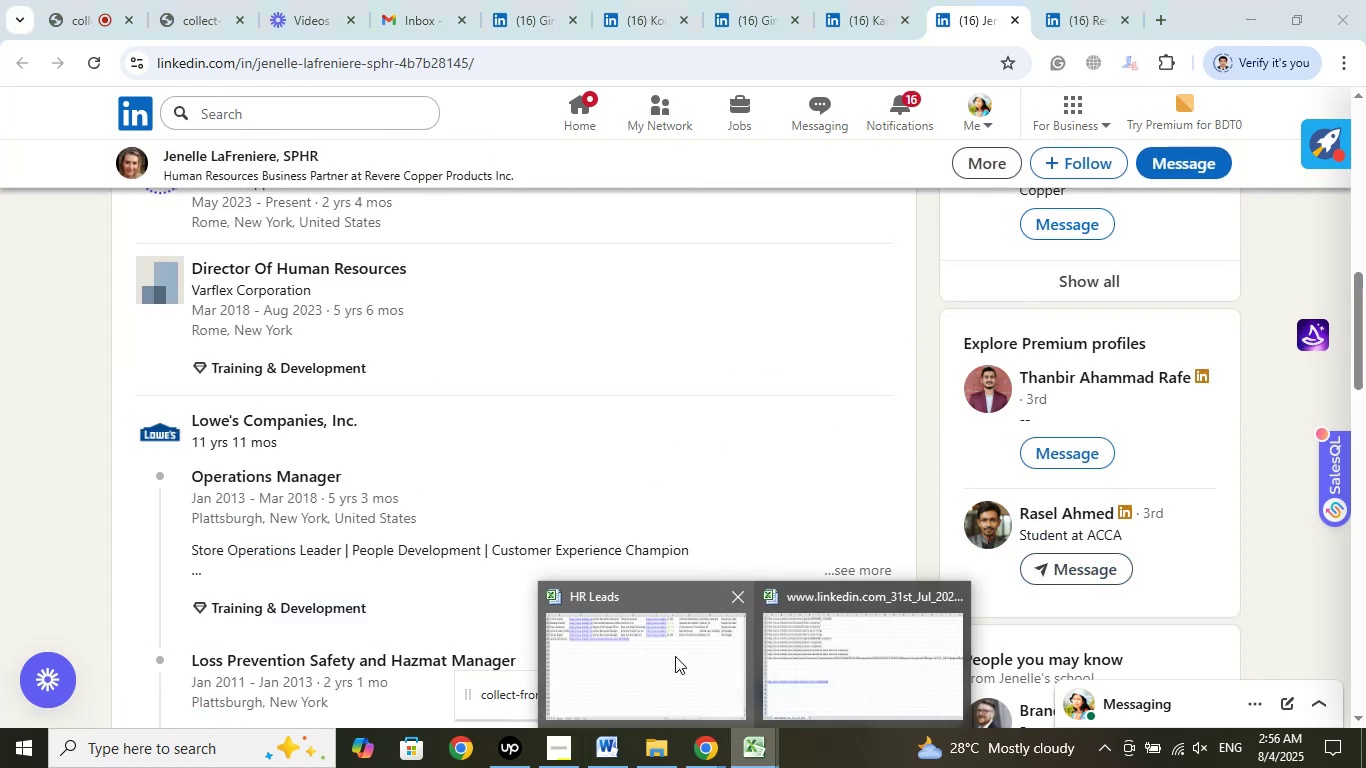 
left_click([675, 654])
 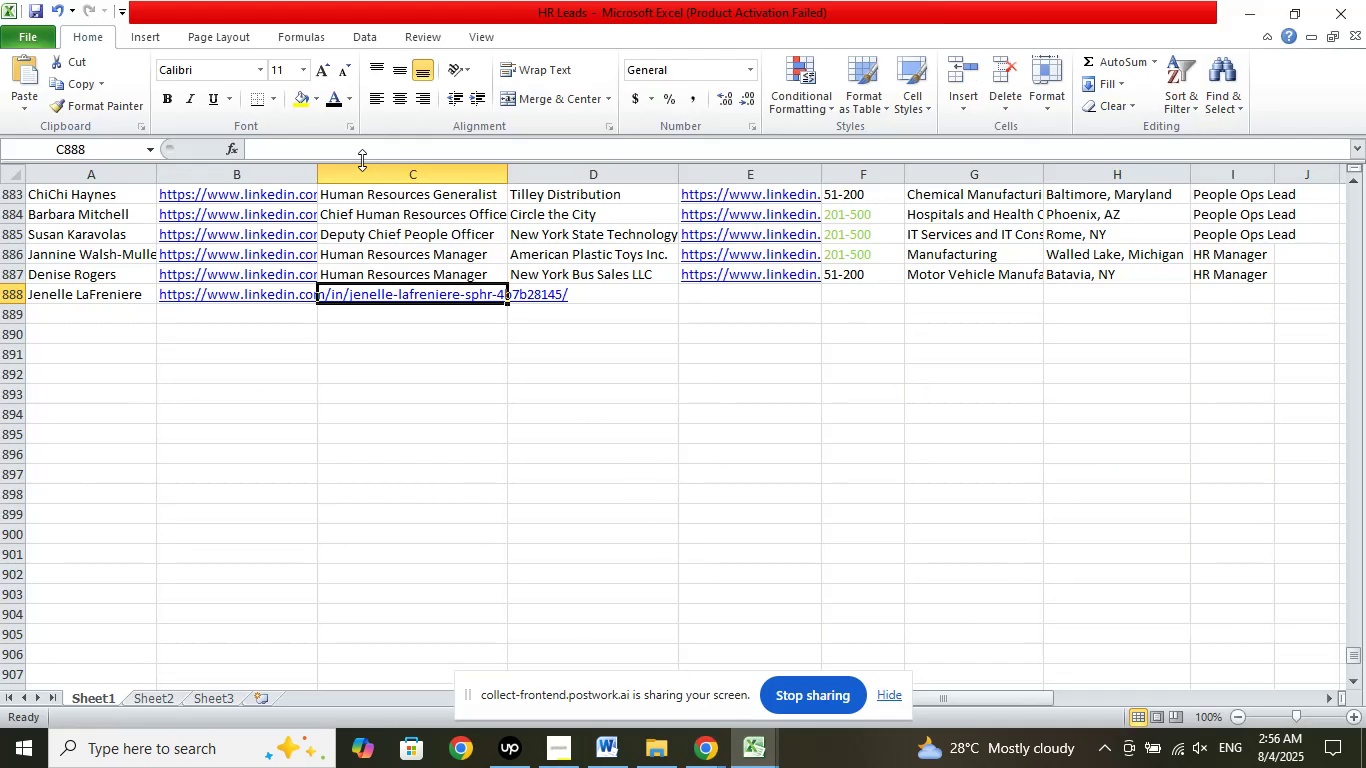 
left_click([345, 152])
 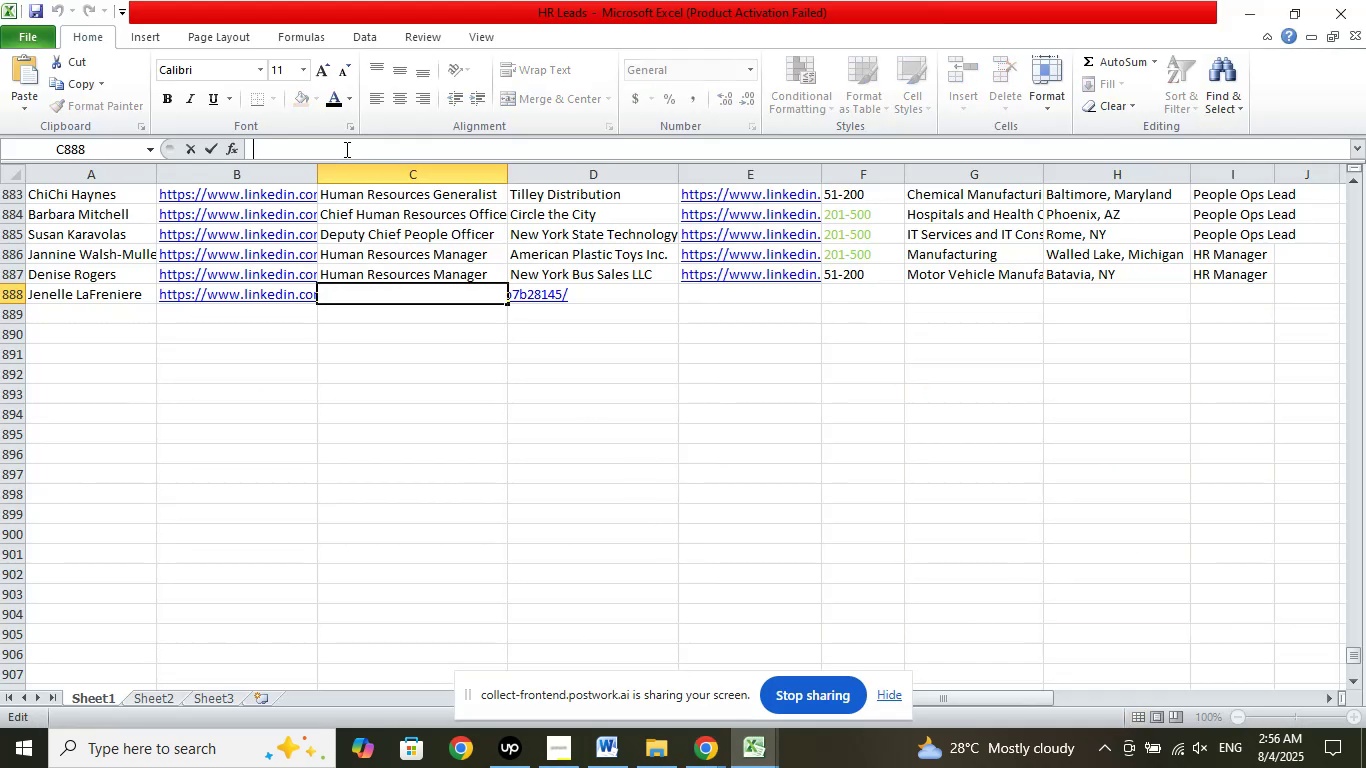 
right_click([345, 149])
 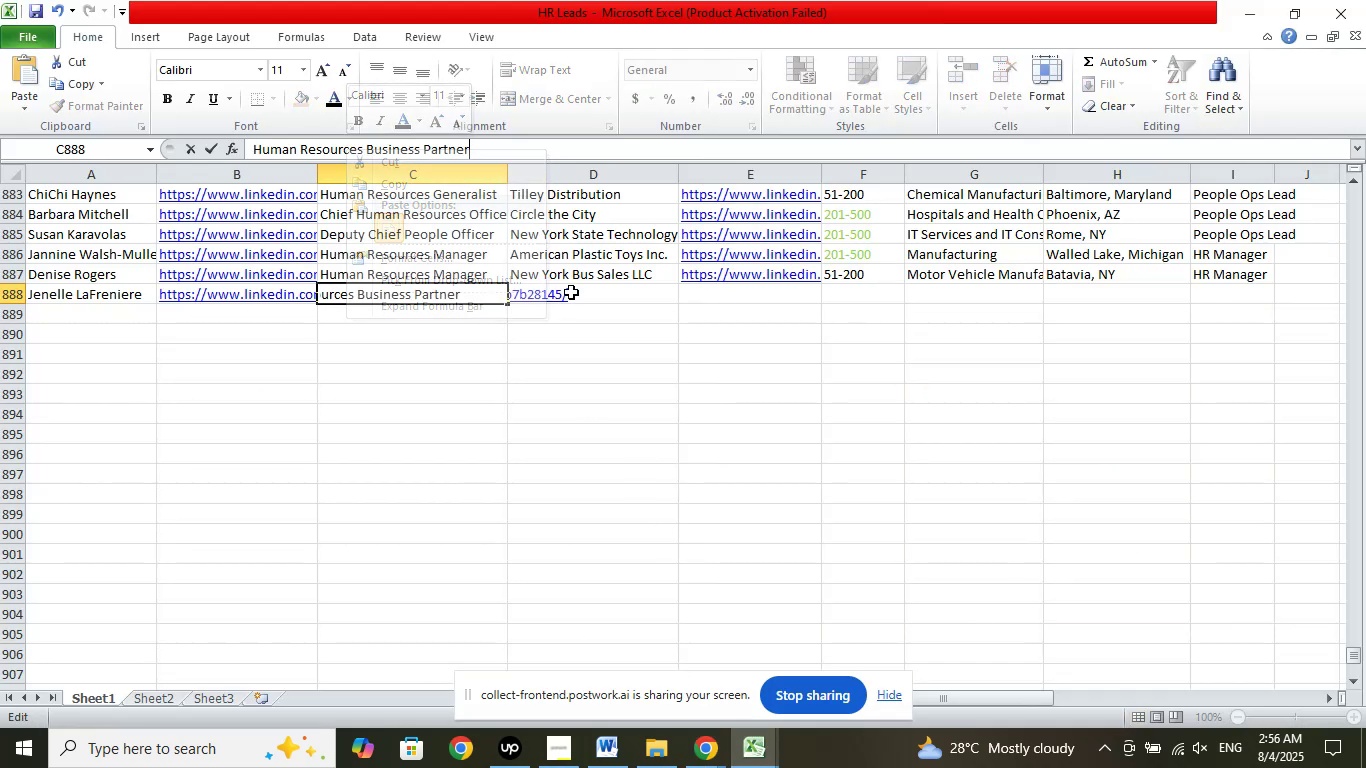 
left_click([582, 291])
 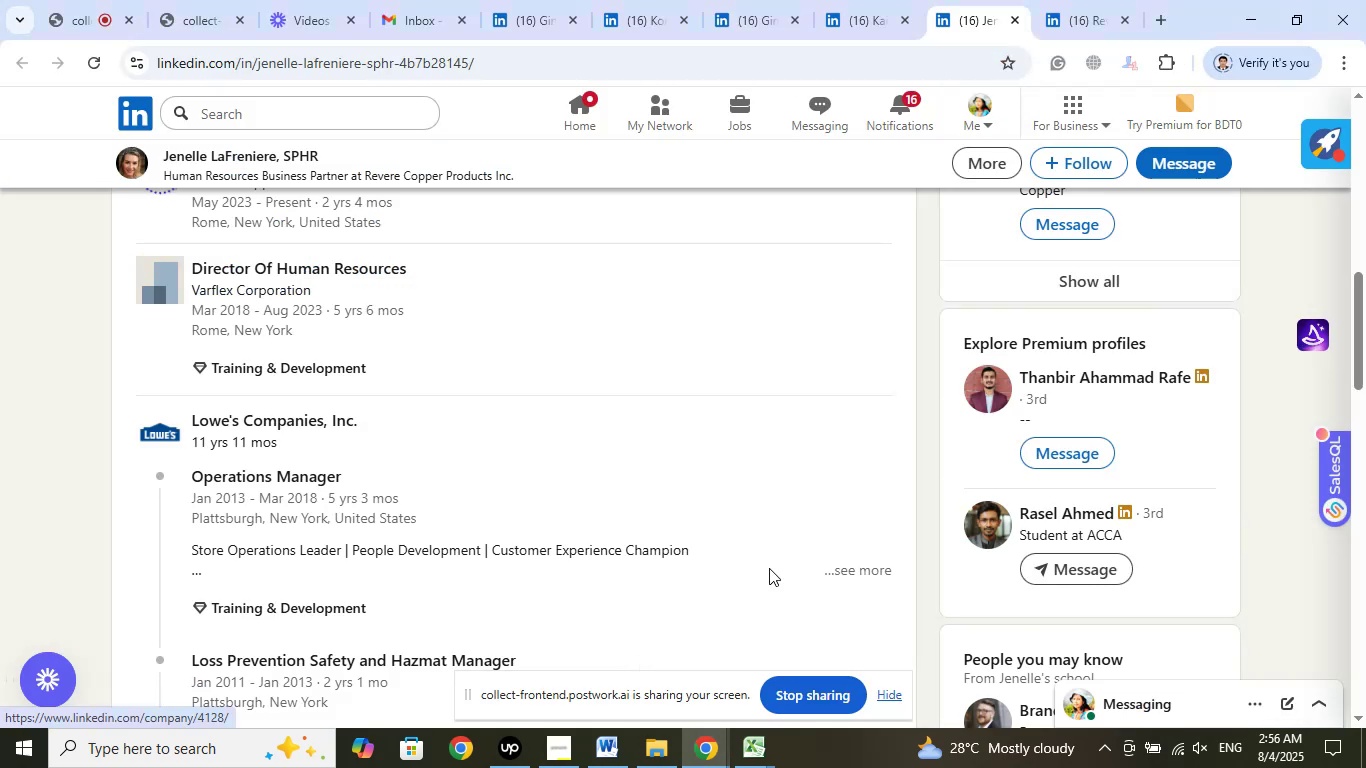 
left_click([1073, 27])
 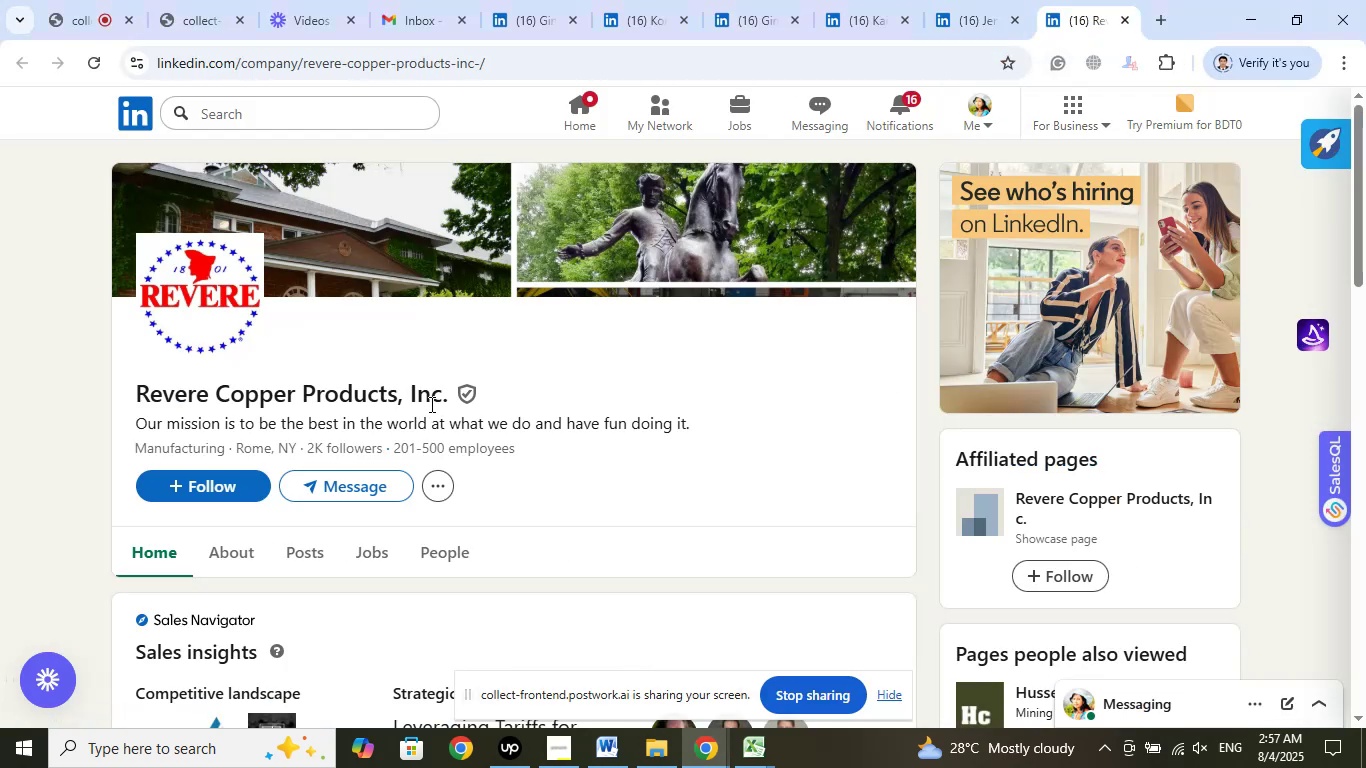 
left_click_drag(start_coordinate=[452, 396], to_coordinate=[158, 396])
 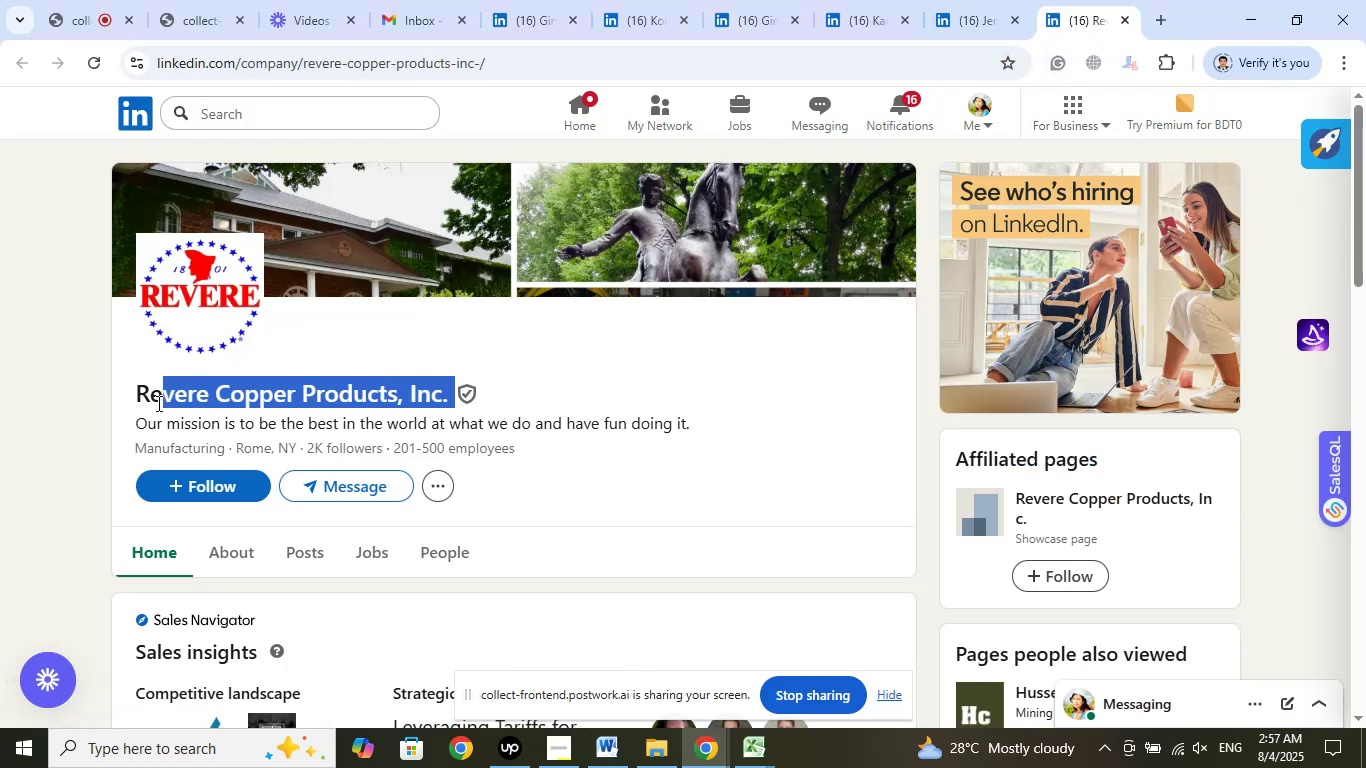 
left_click([157, 403])
 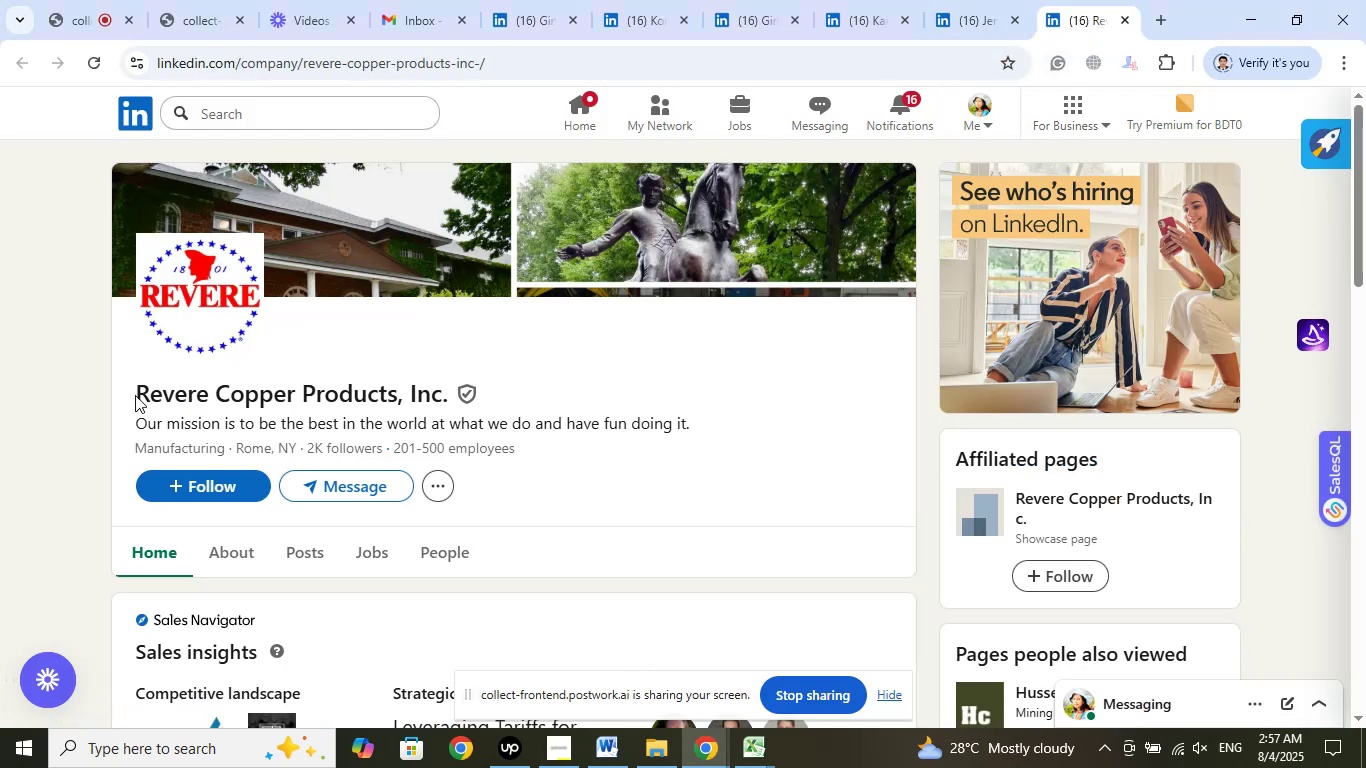 
left_click_drag(start_coordinate=[134, 392], to_coordinate=[447, 395])
 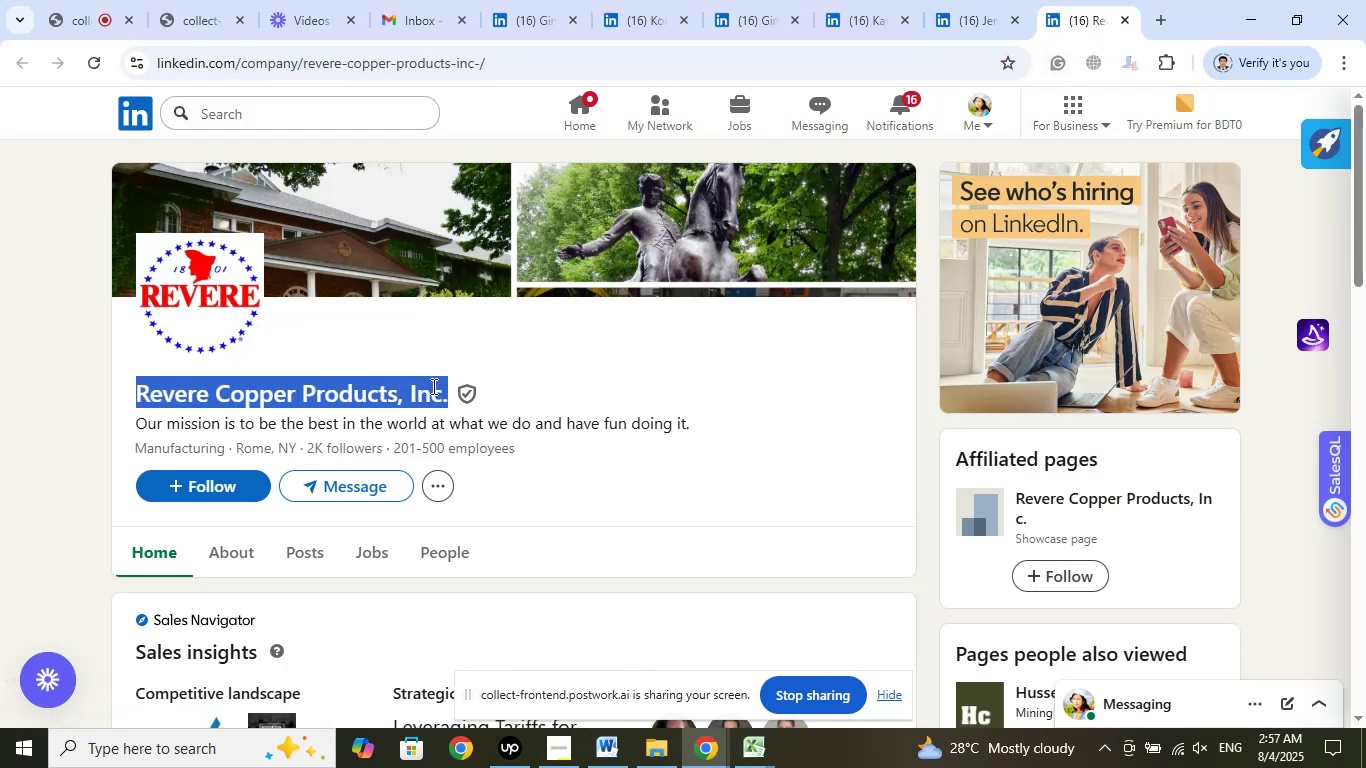 
right_click([432, 386])
 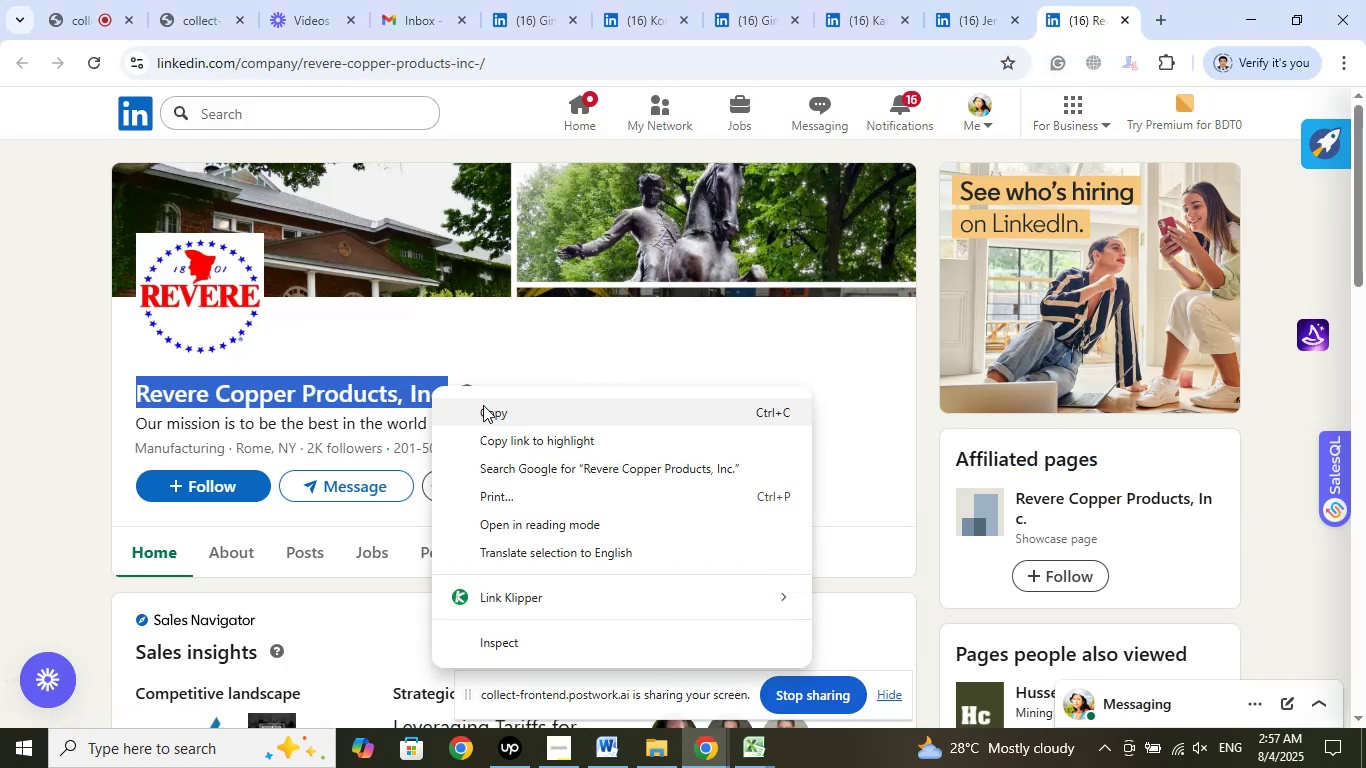 
left_click([483, 405])
 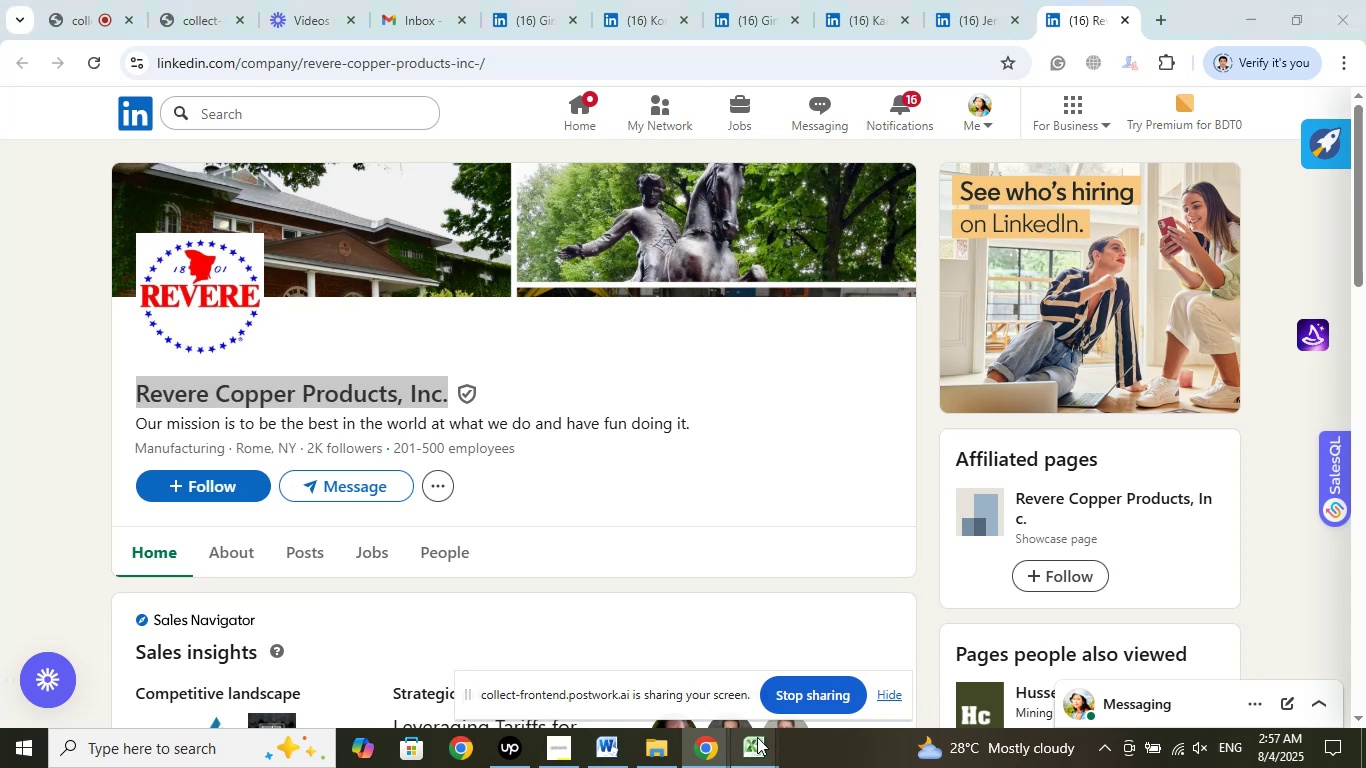 
left_click([659, 637])
 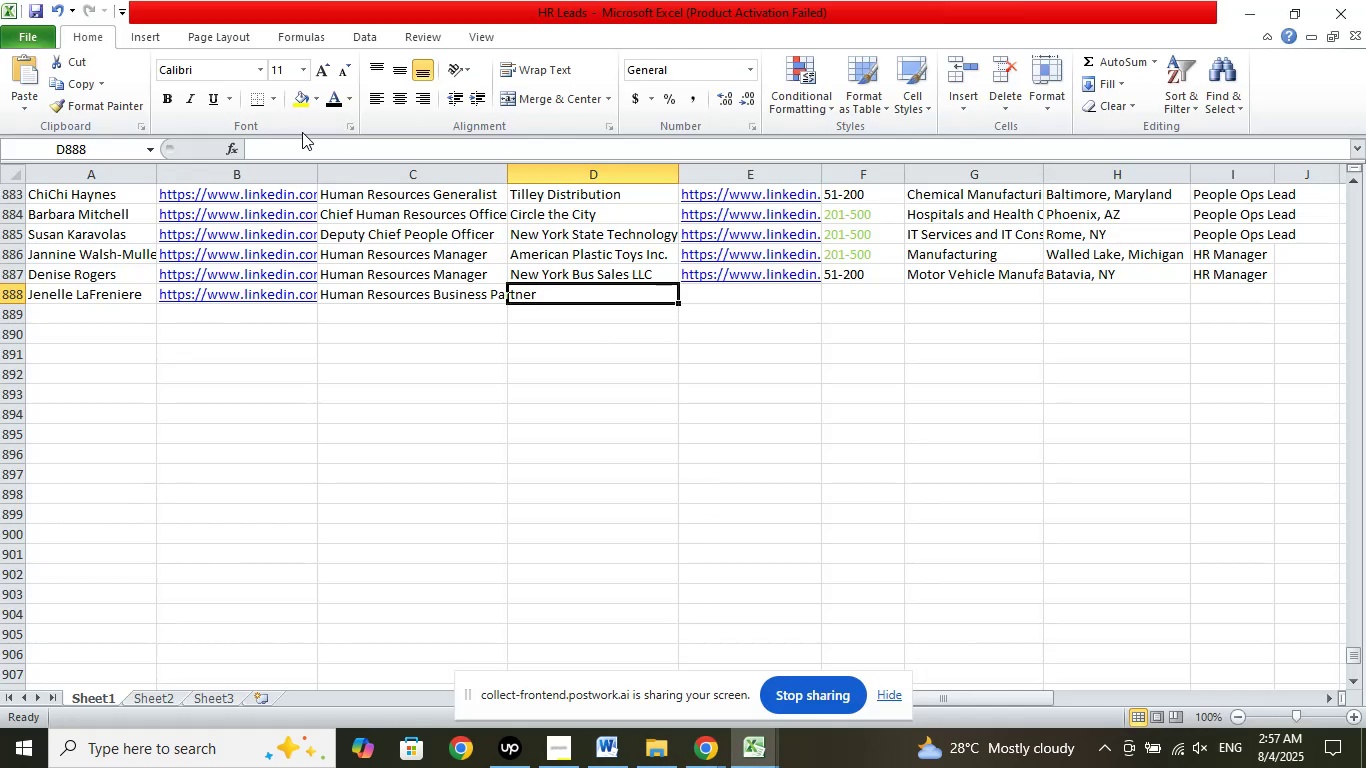 
left_click([280, 141])
 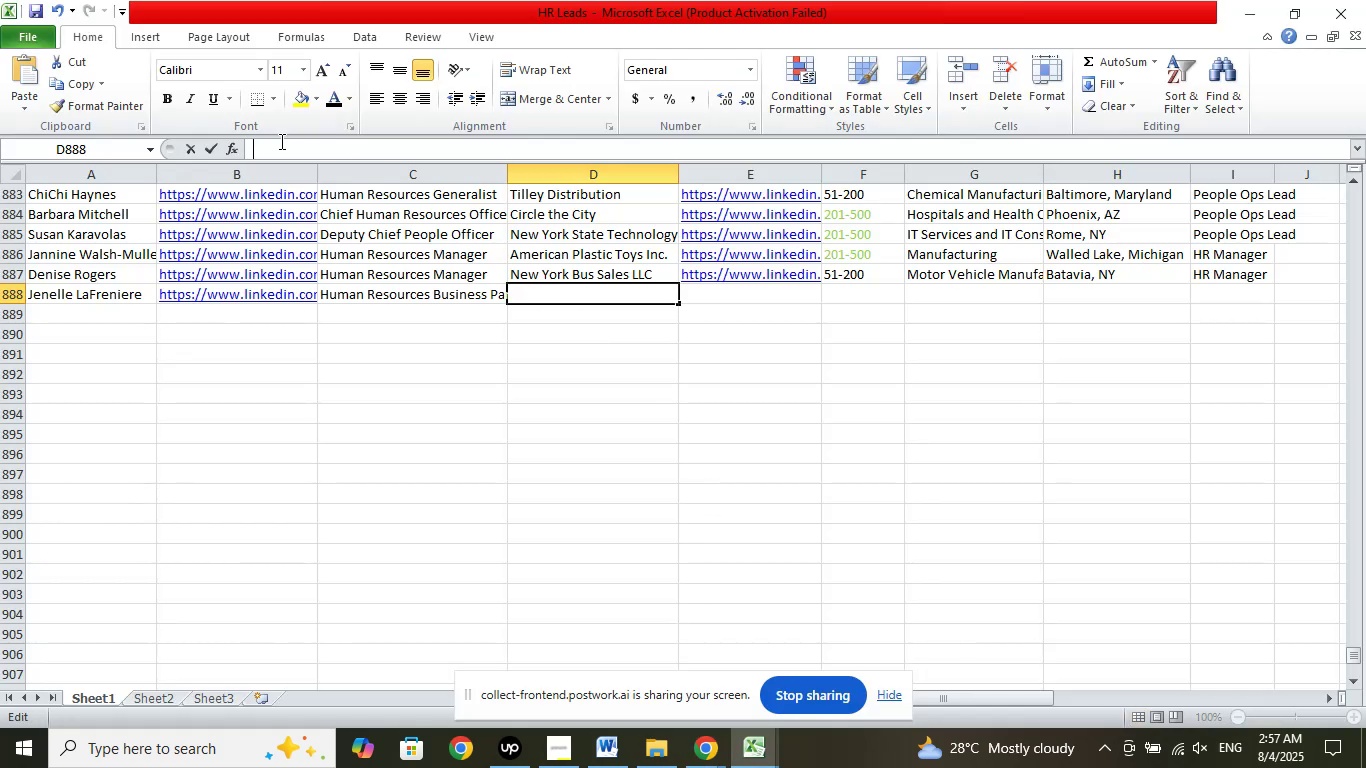 
right_click([280, 141])
 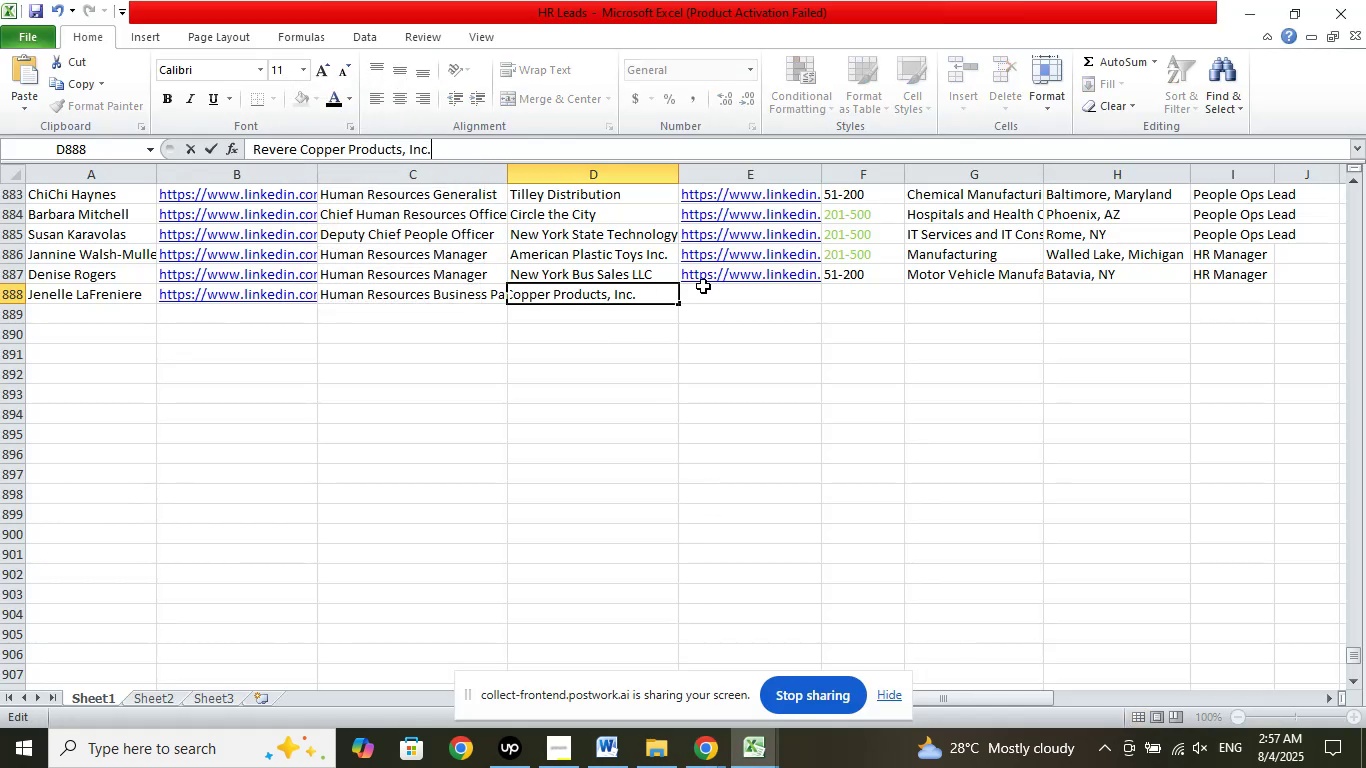 
left_click([711, 296])
 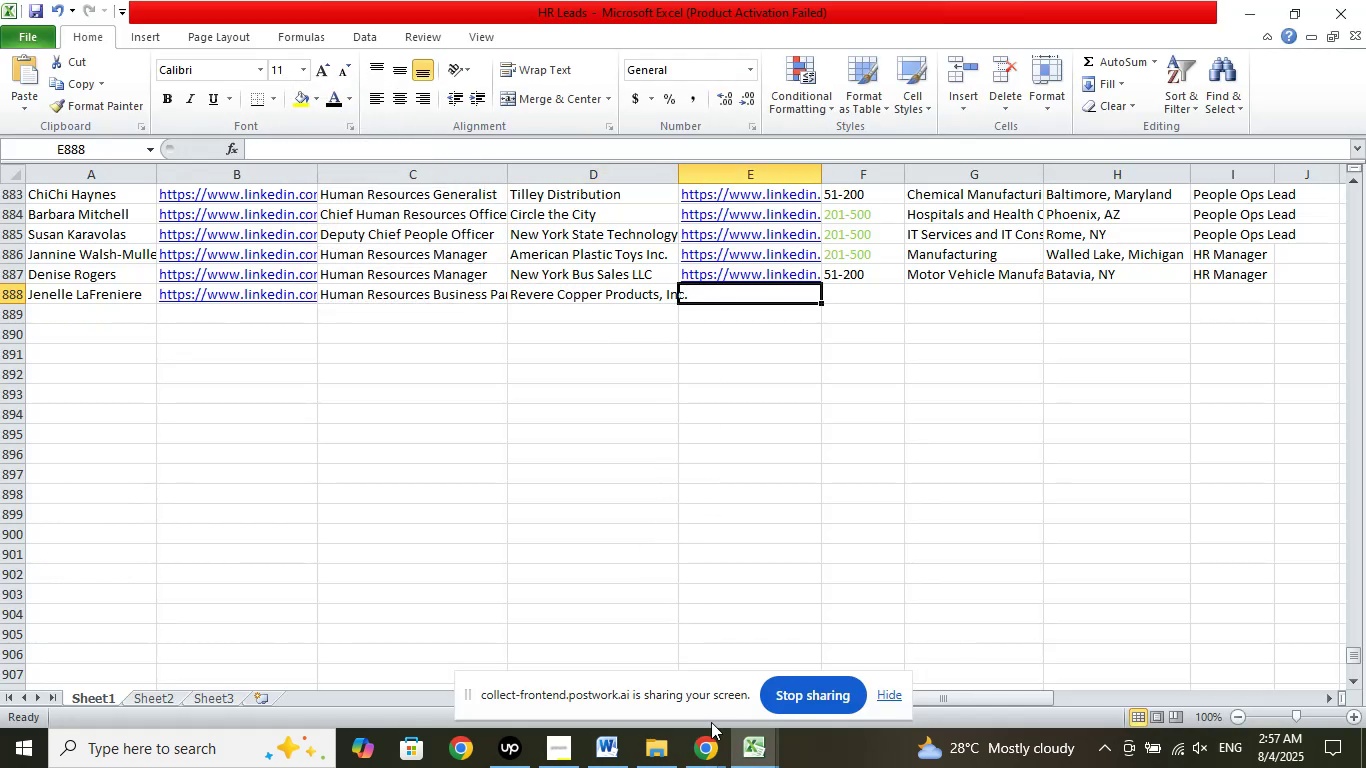 
left_click([710, 739])
 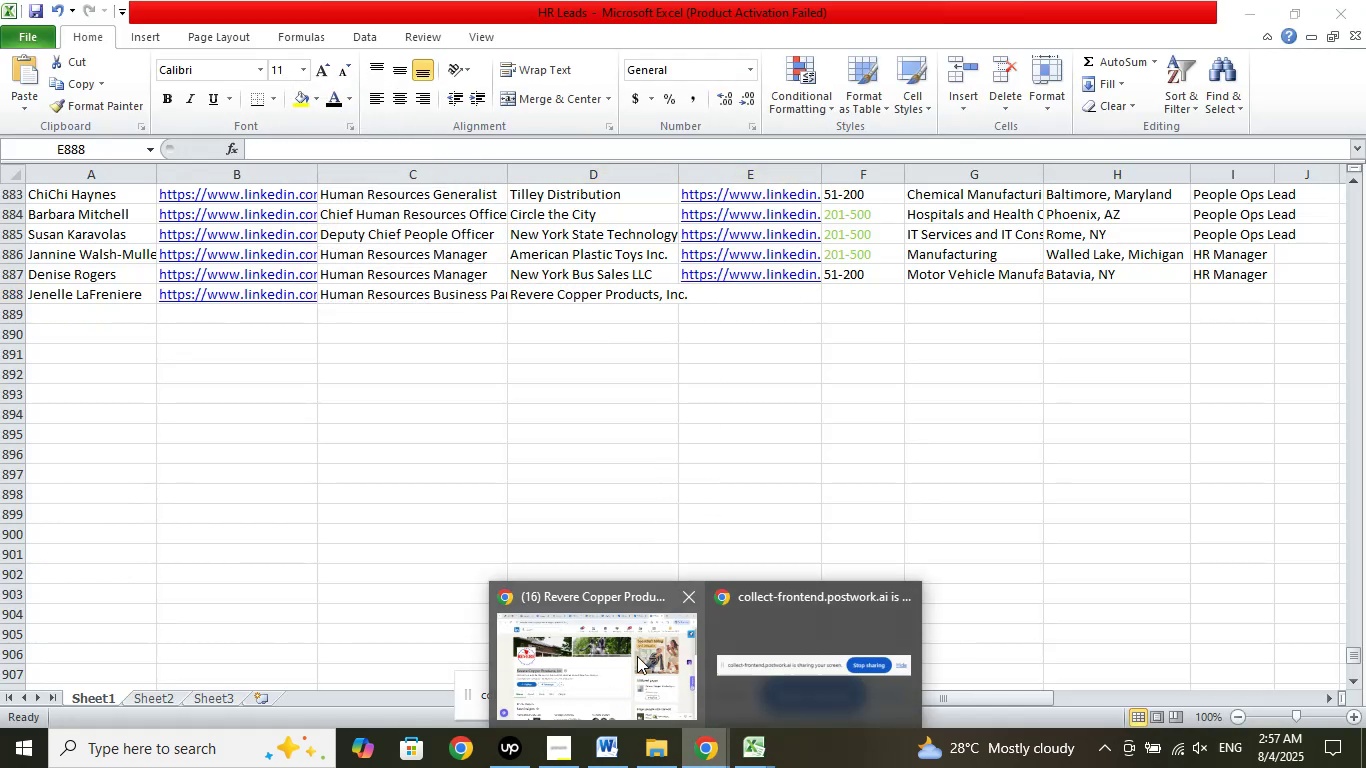 
left_click([637, 656])
 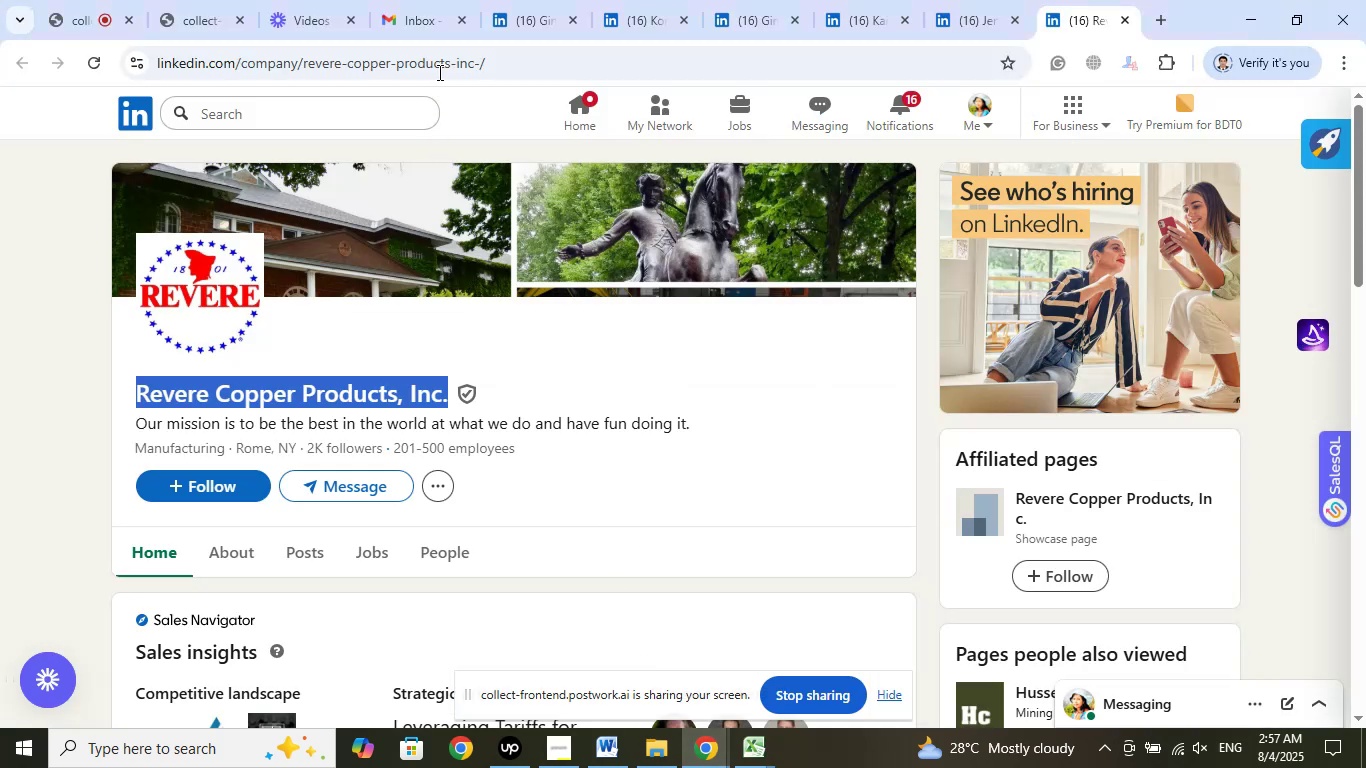 
left_click([439, 62])
 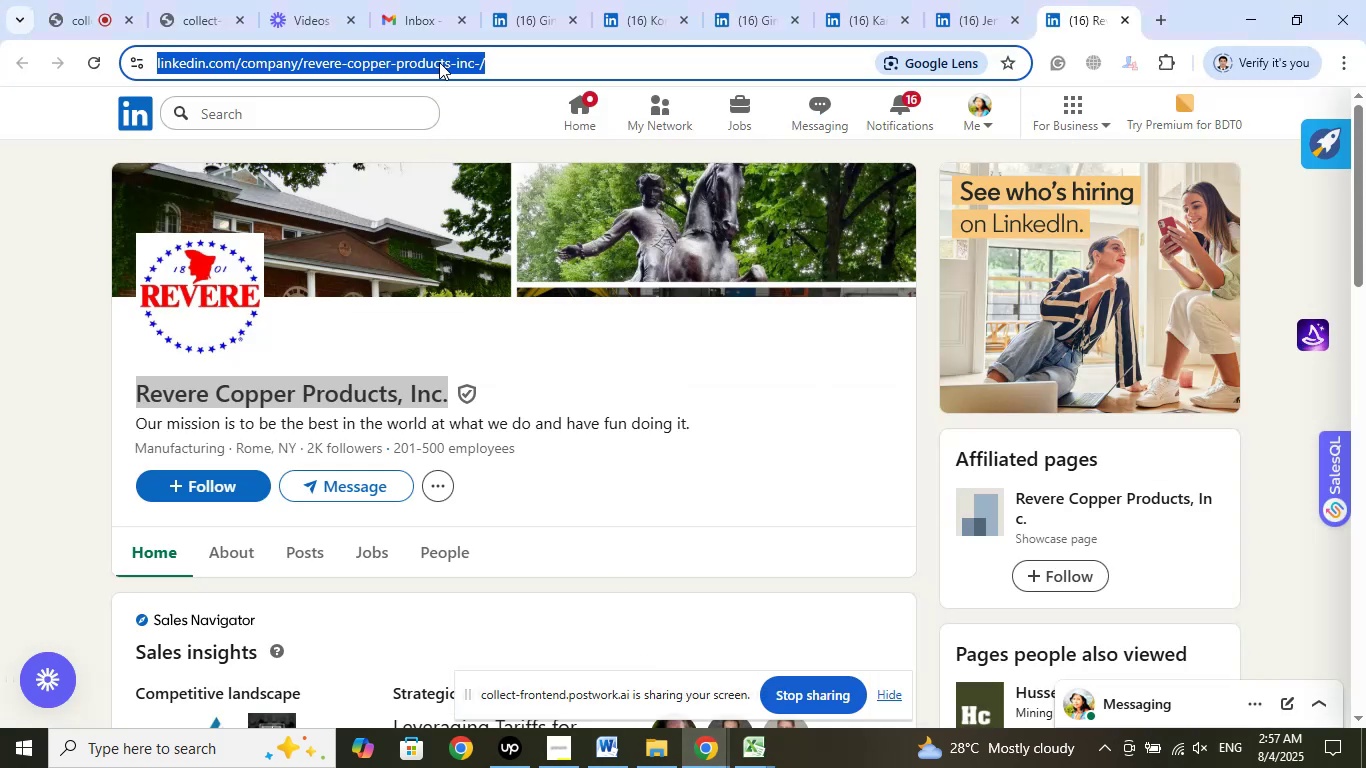 
right_click([439, 62])
 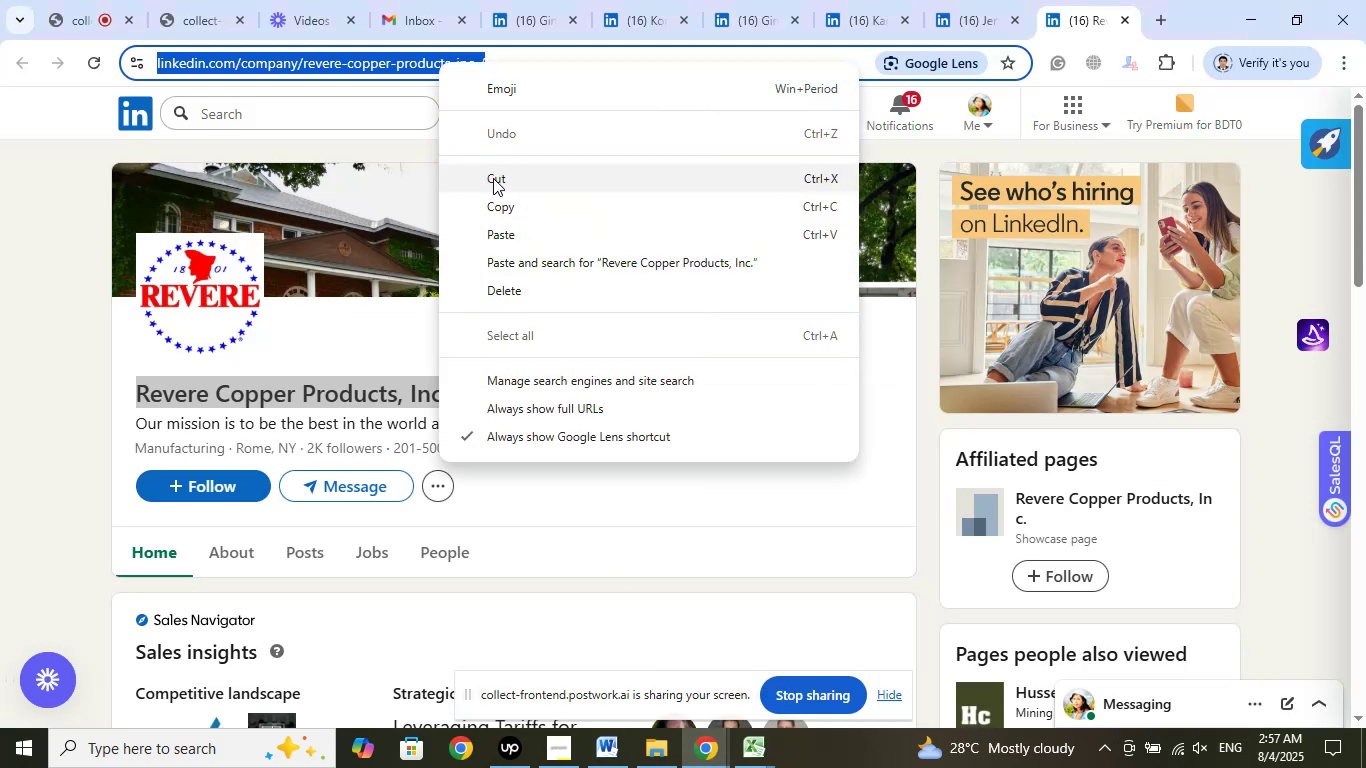 
left_click_drag(start_coordinate=[498, 200], to_coordinate=[498, 205])
 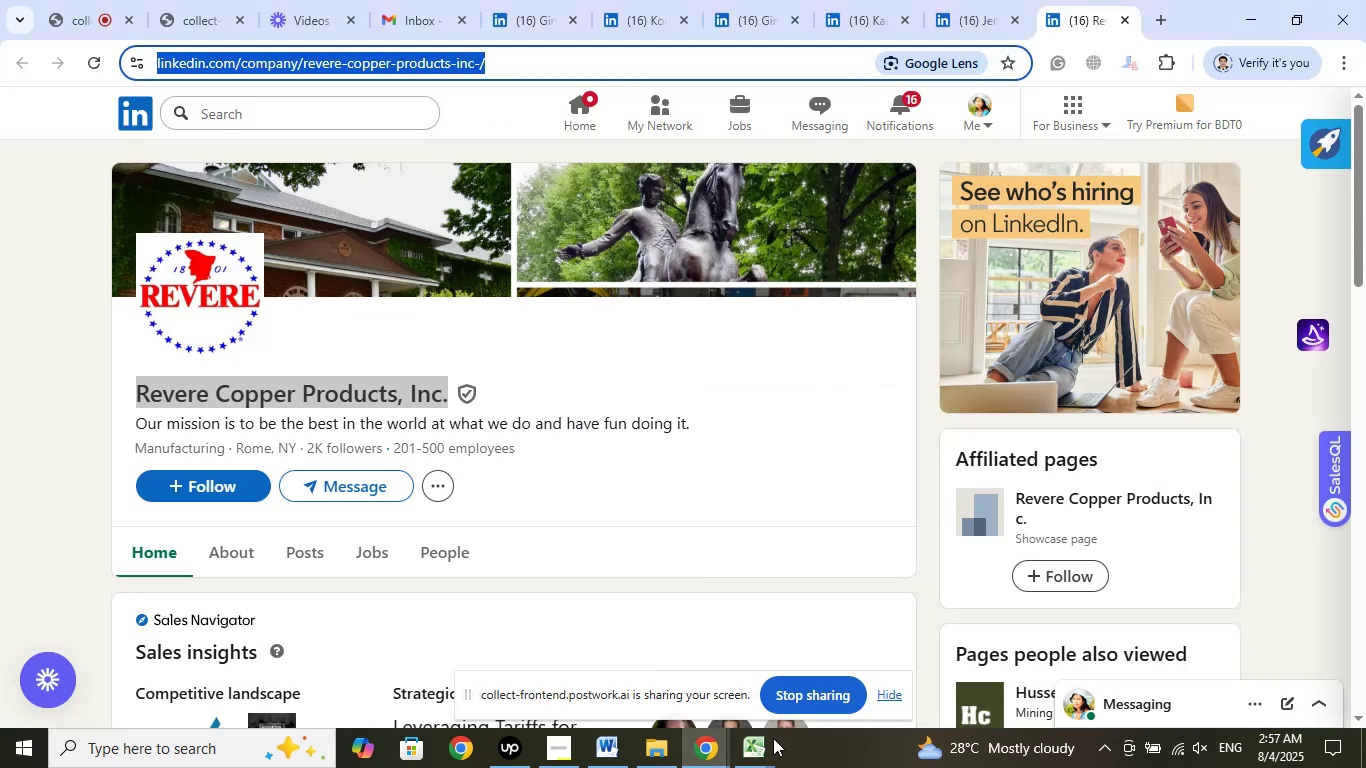 
left_click([769, 743])
 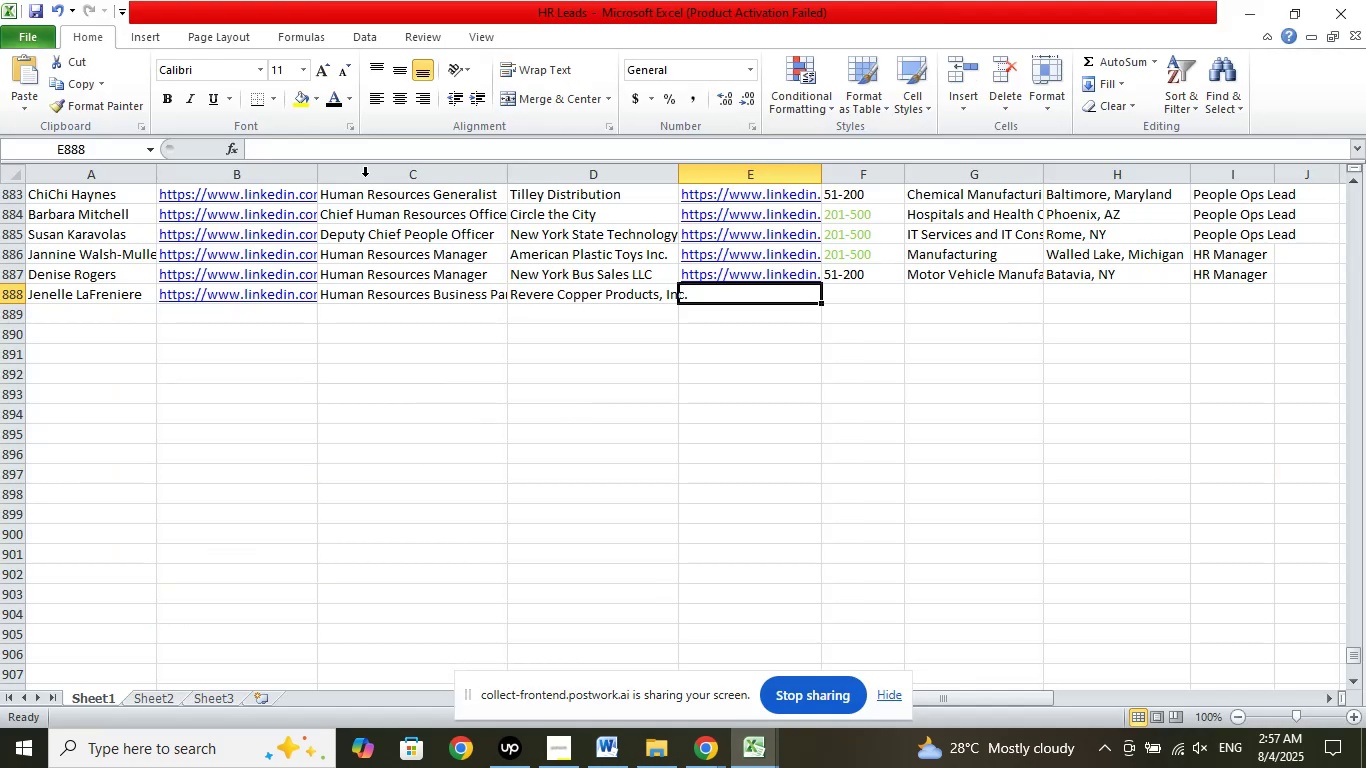 
left_click([320, 142])
 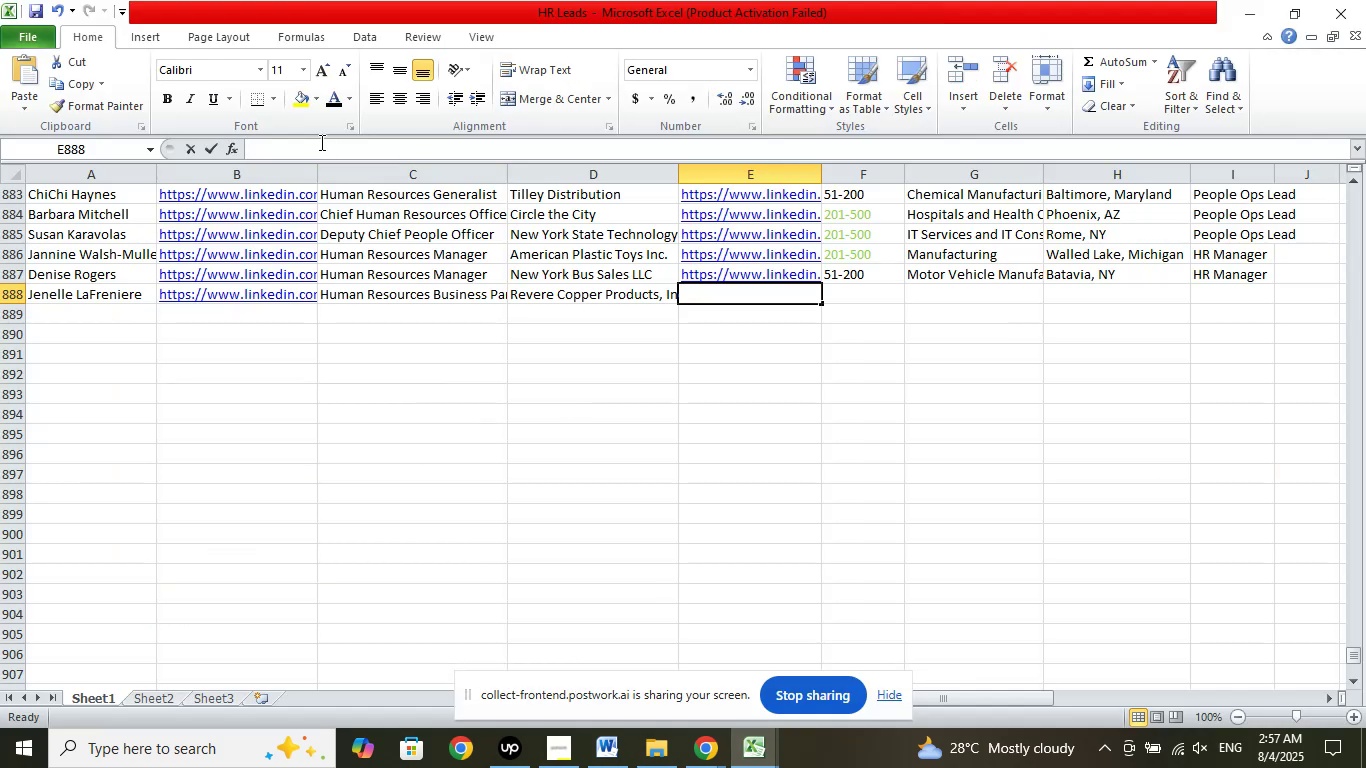 
right_click([320, 142])
 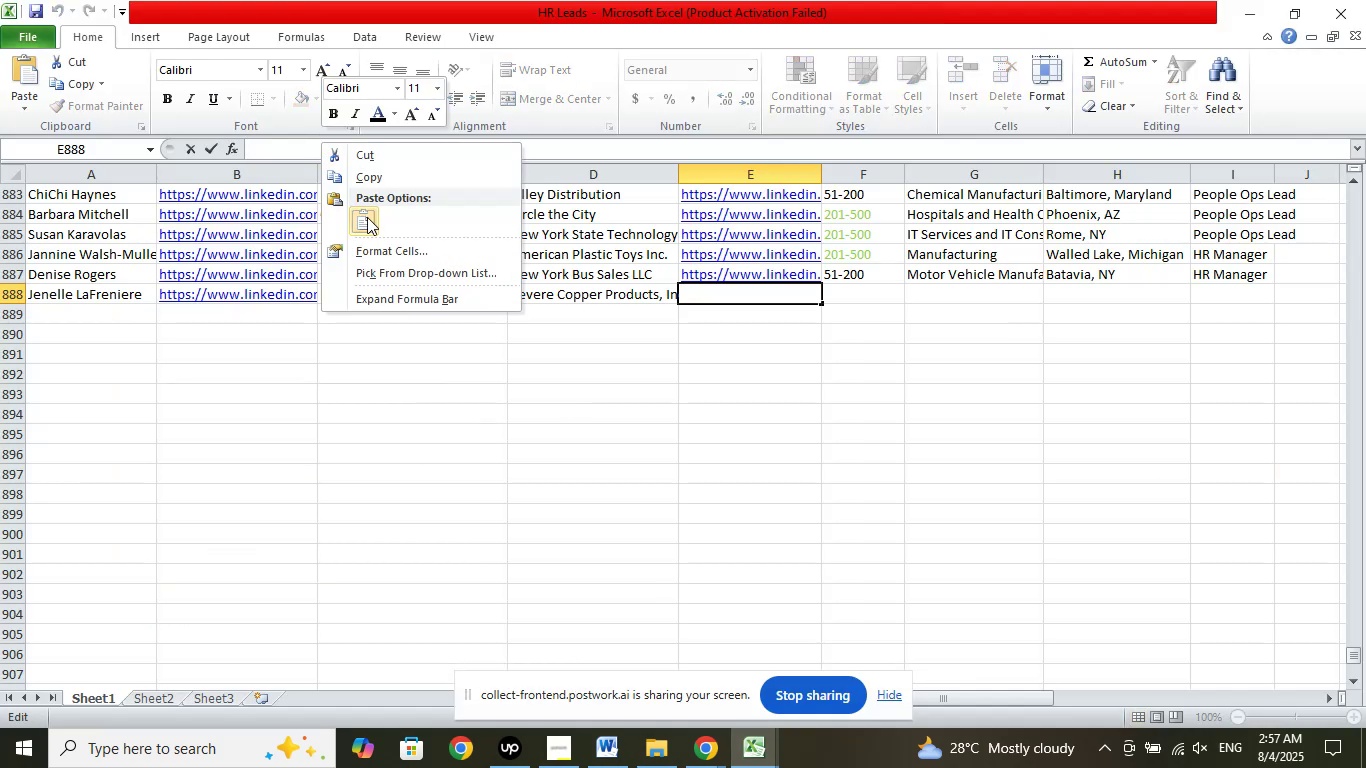 
left_click([367, 217])
 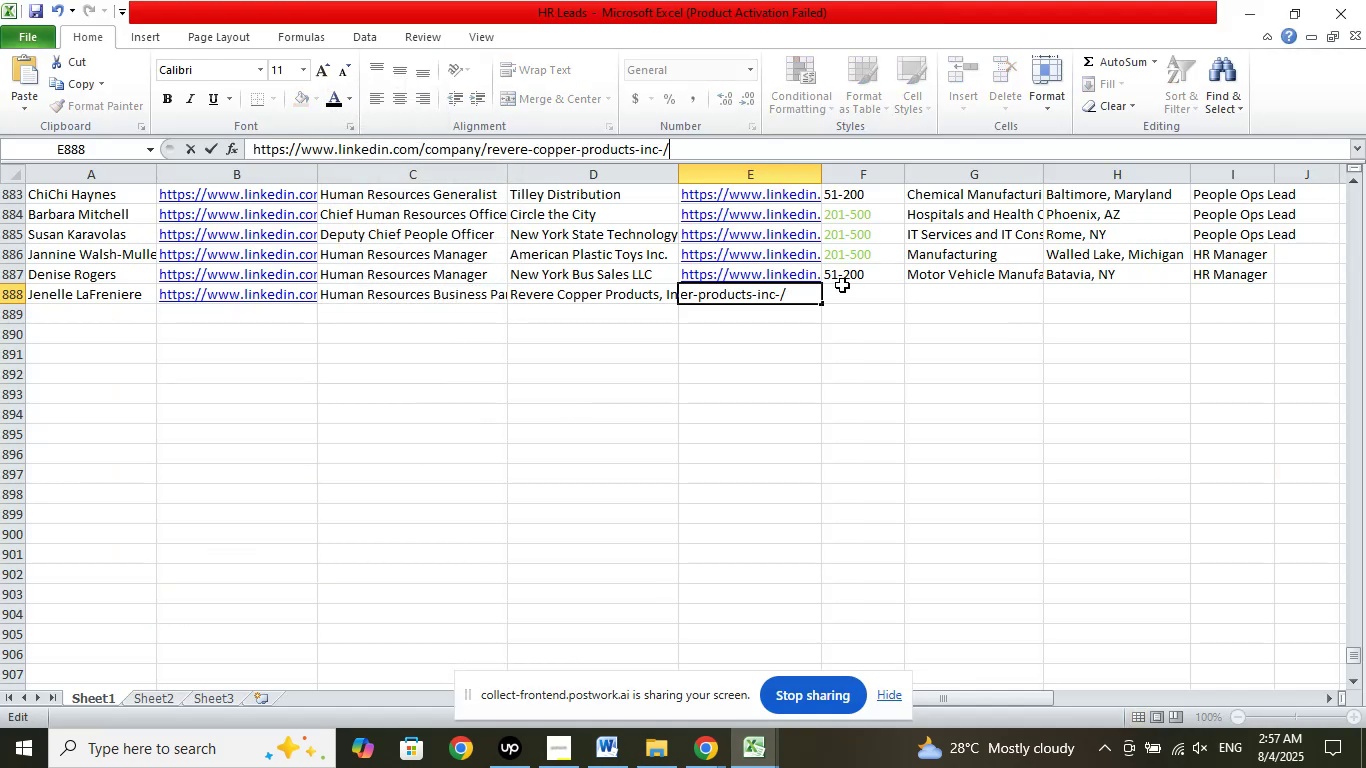 
left_click([853, 293])
 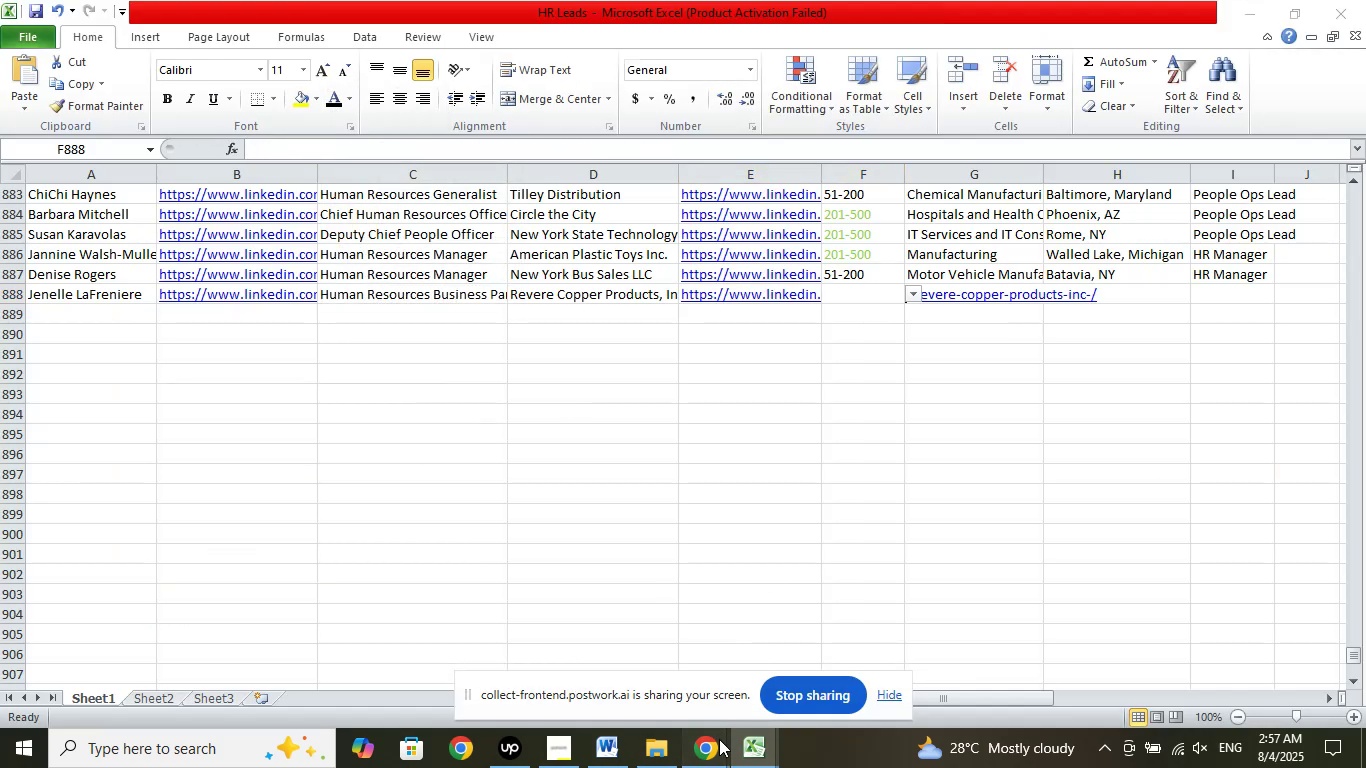 
double_click([628, 662])
 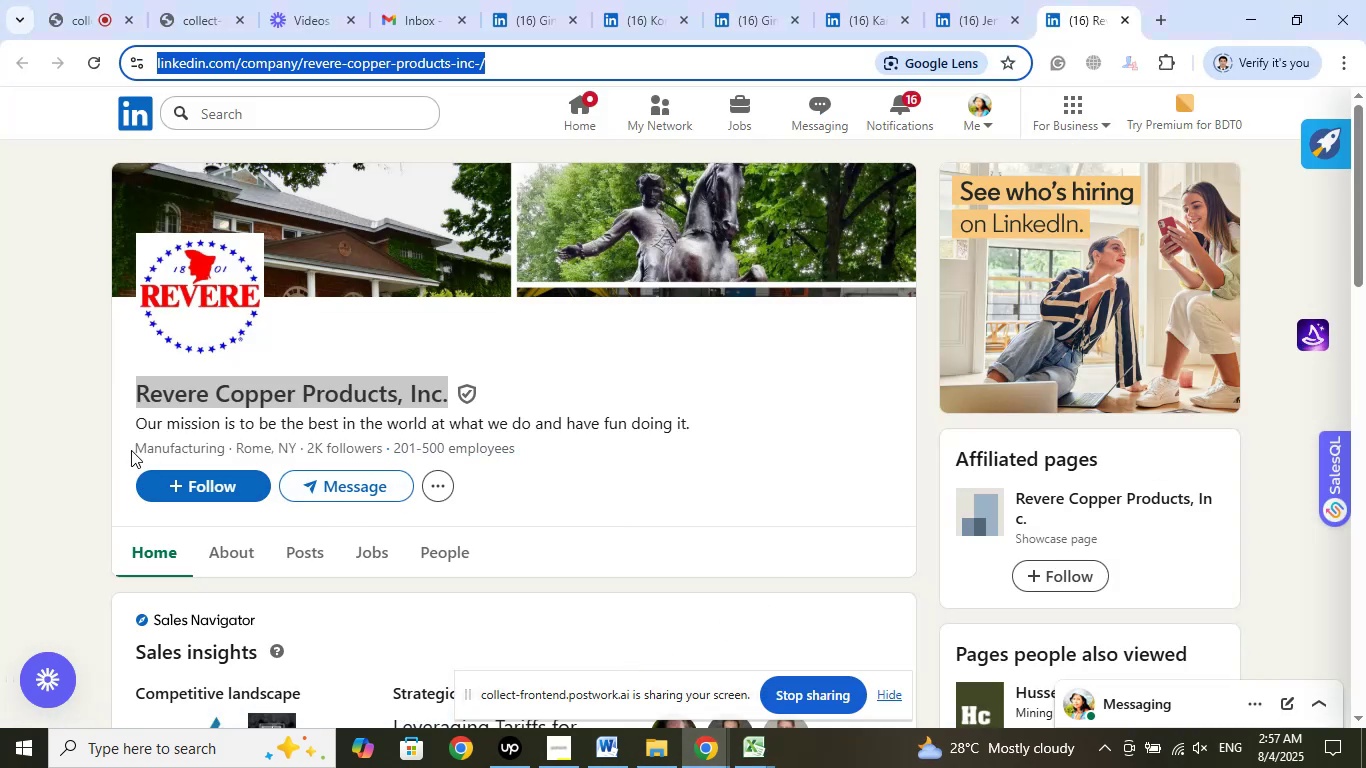 
left_click_drag(start_coordinate=[236, 445], to_coordinate=[294, 446])
 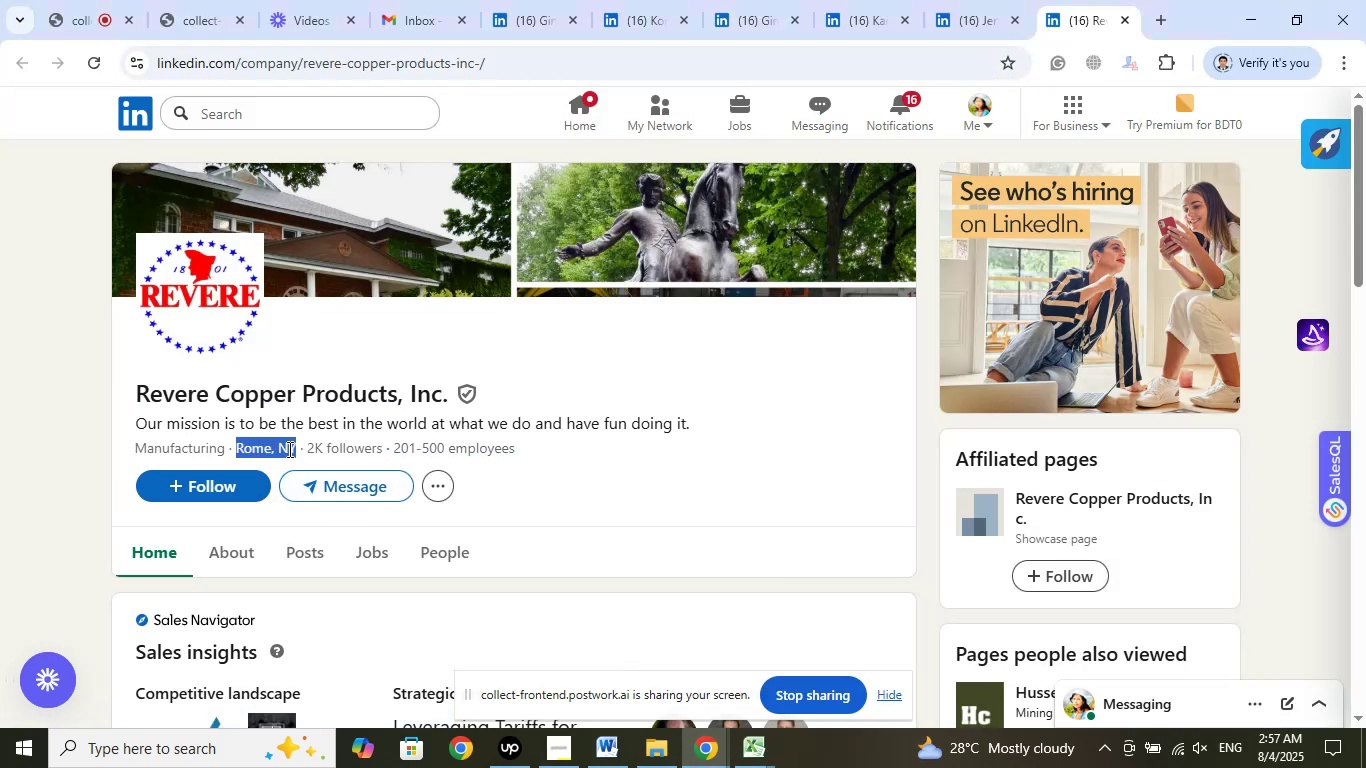 
right_click([288, 449])
 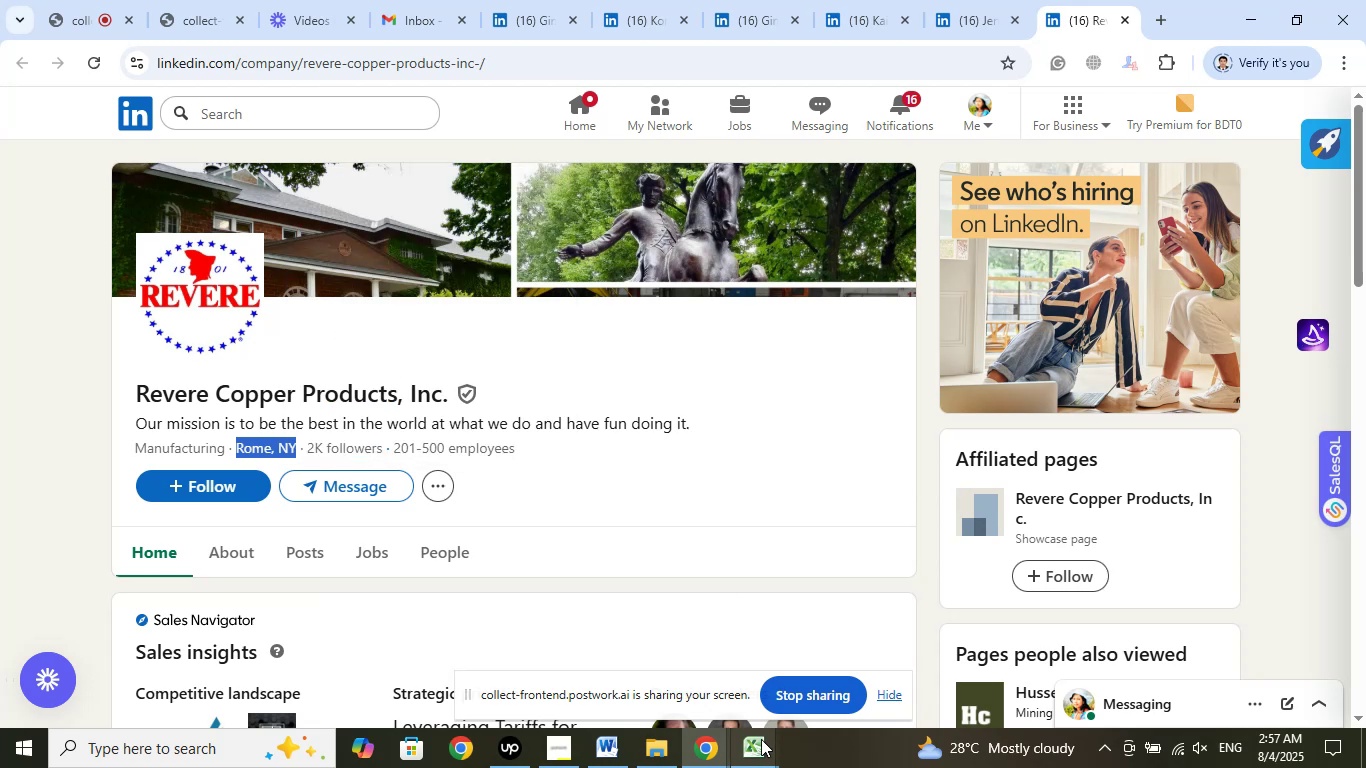 
double_click([672, 642])
 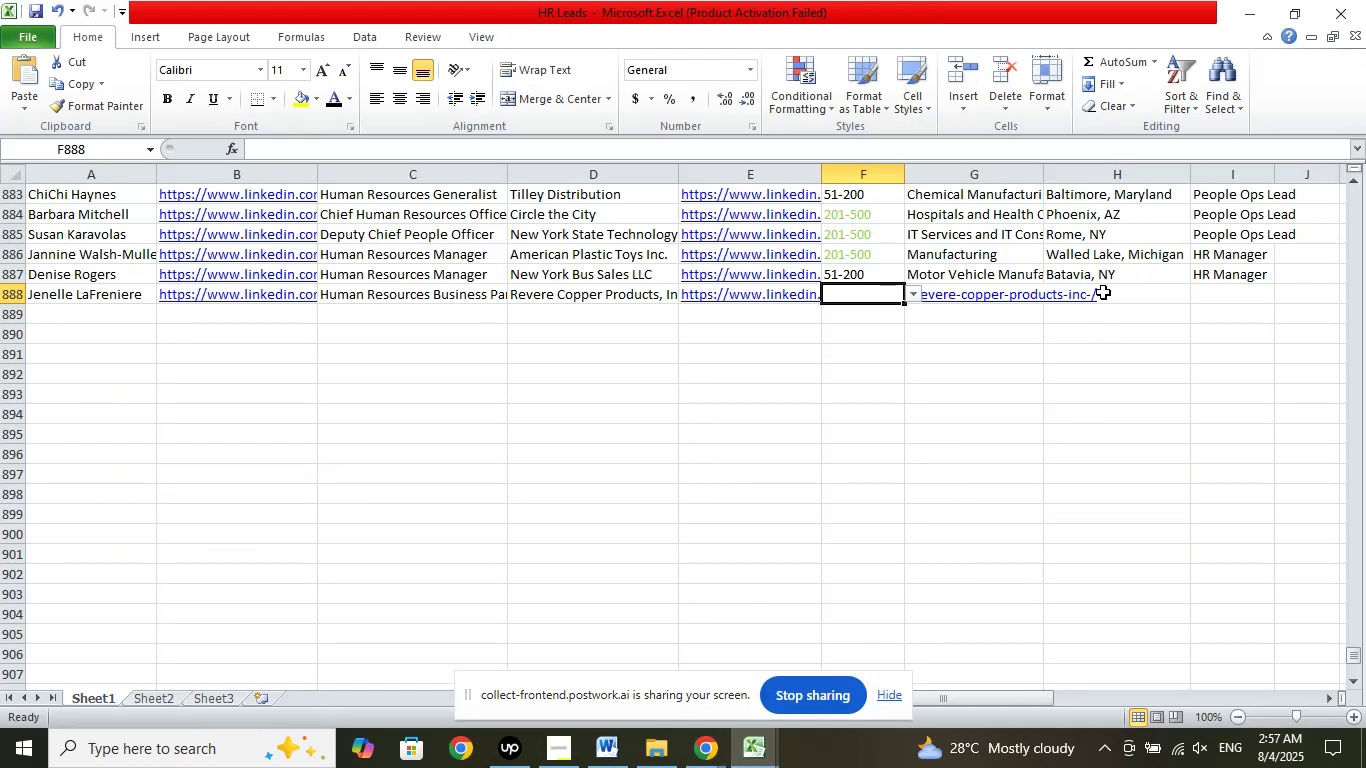 
left_click([1103, 292])
 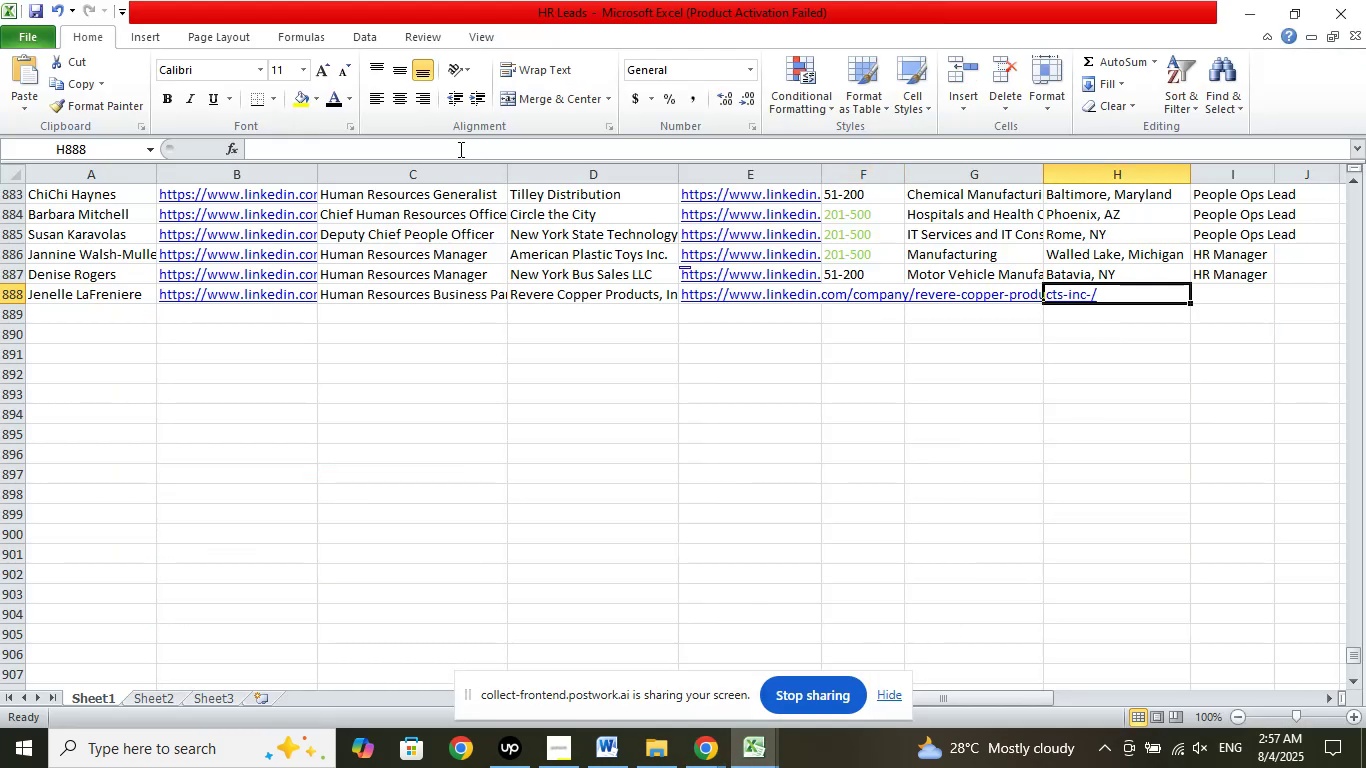 
left_click([429, 142])
 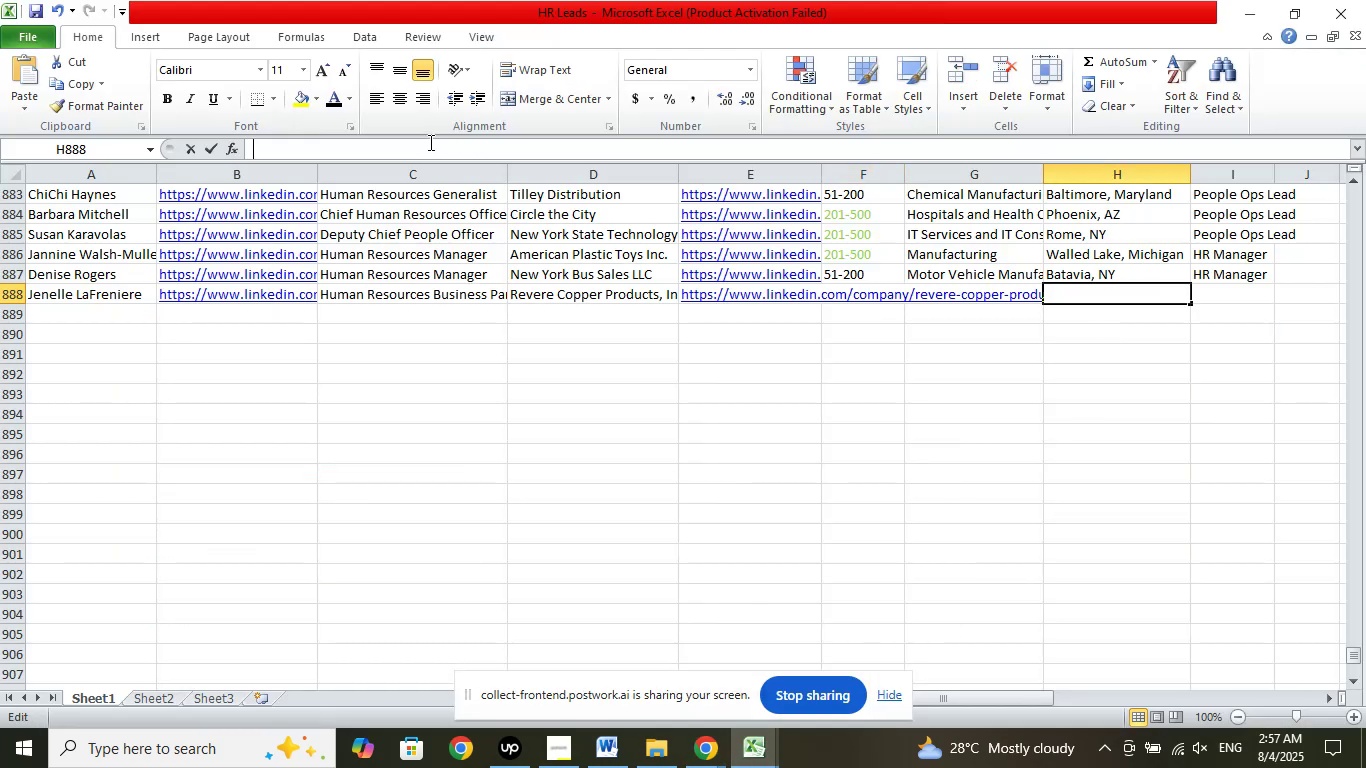 
right_click([429, 142])
 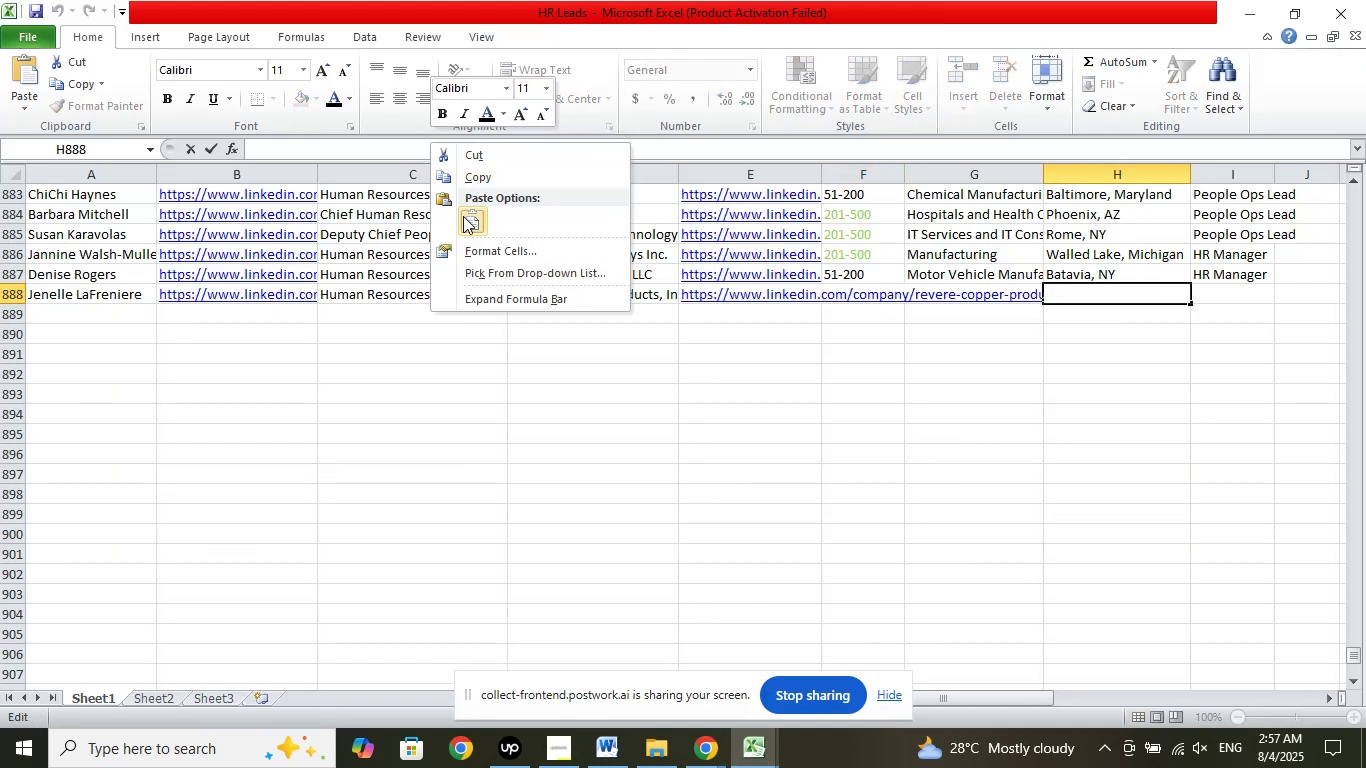 
left_click([468, 215])
 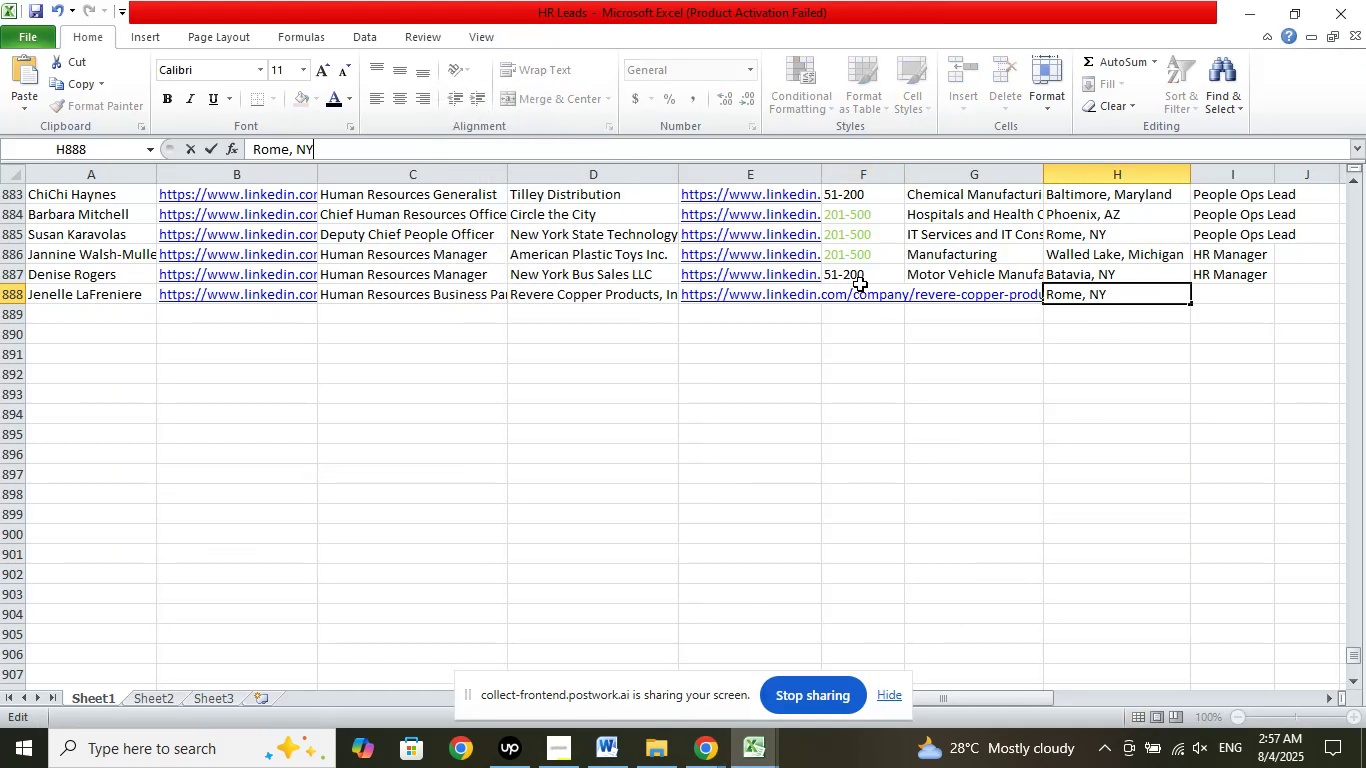 
left_click([864, 289])
 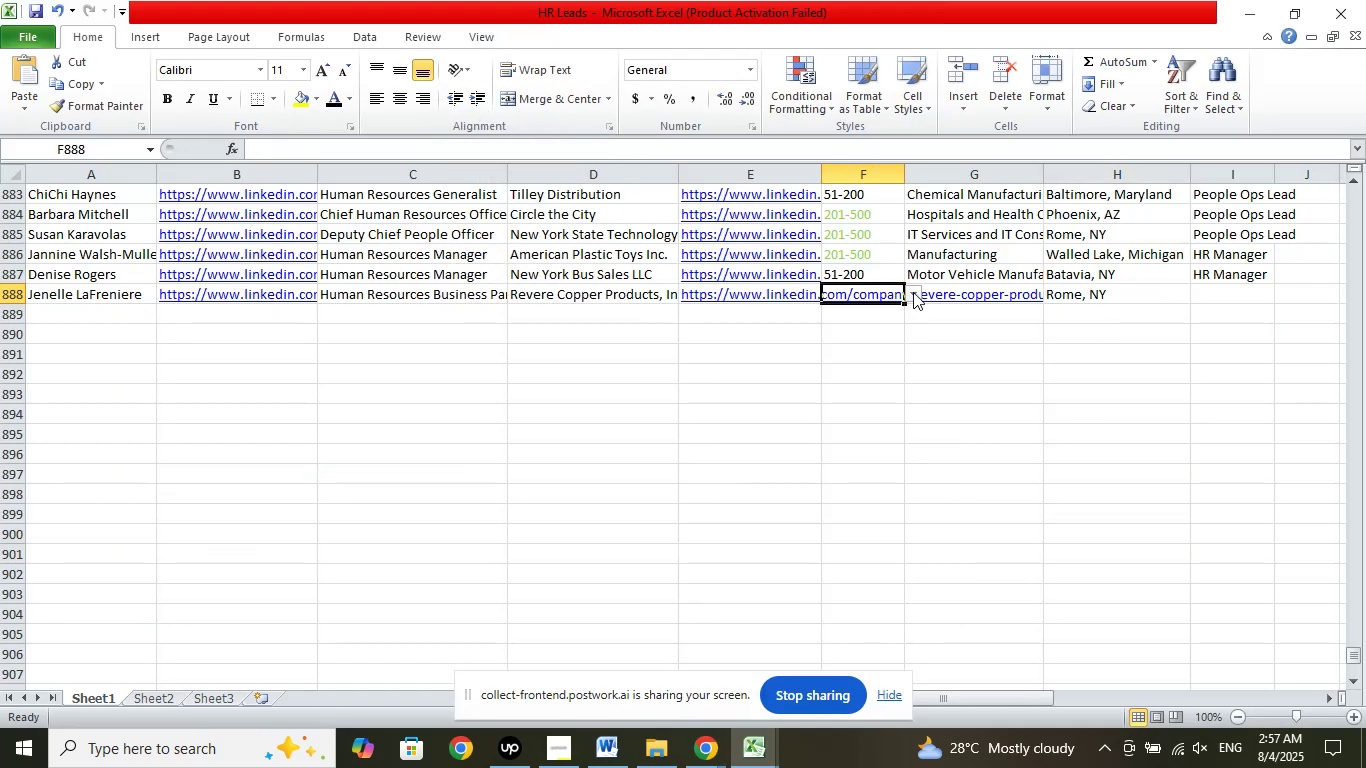 
left_click([913, 292])
 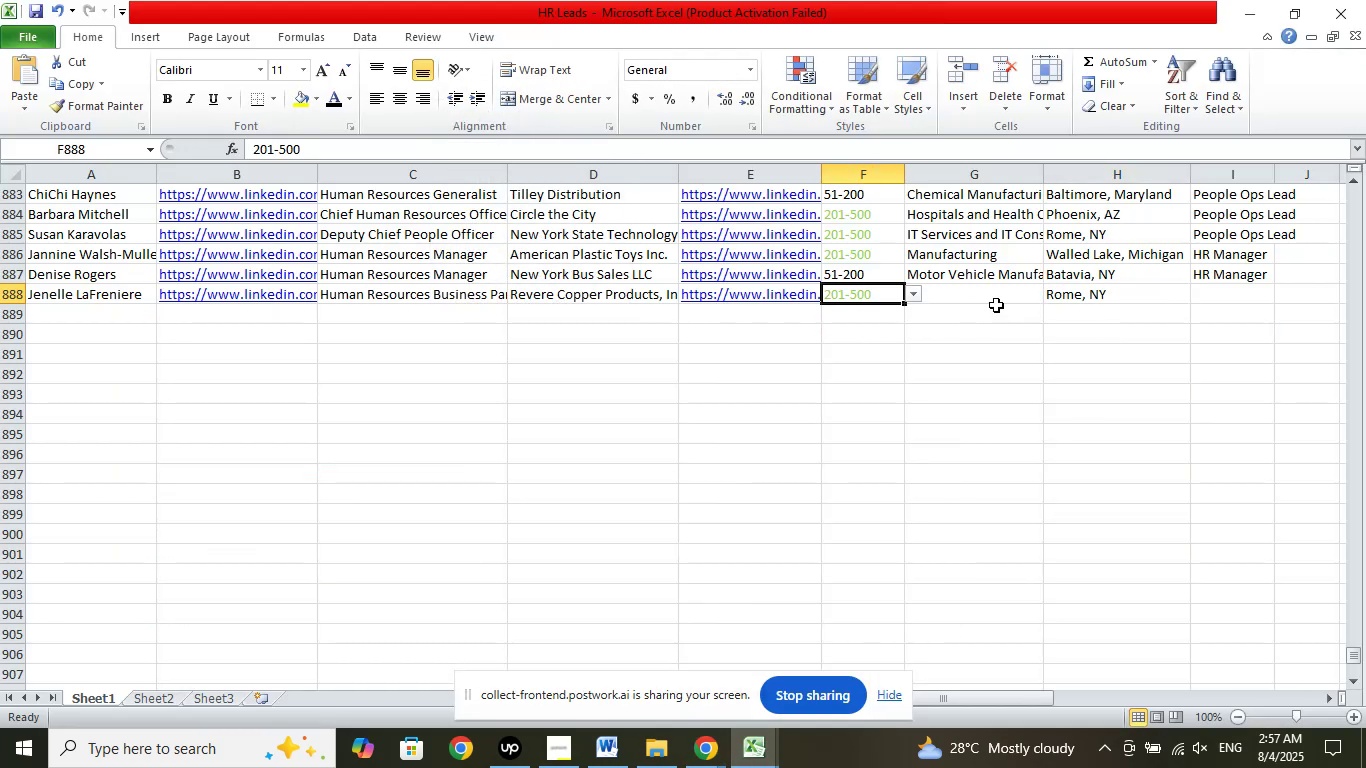 
left_click([1004, 292])
 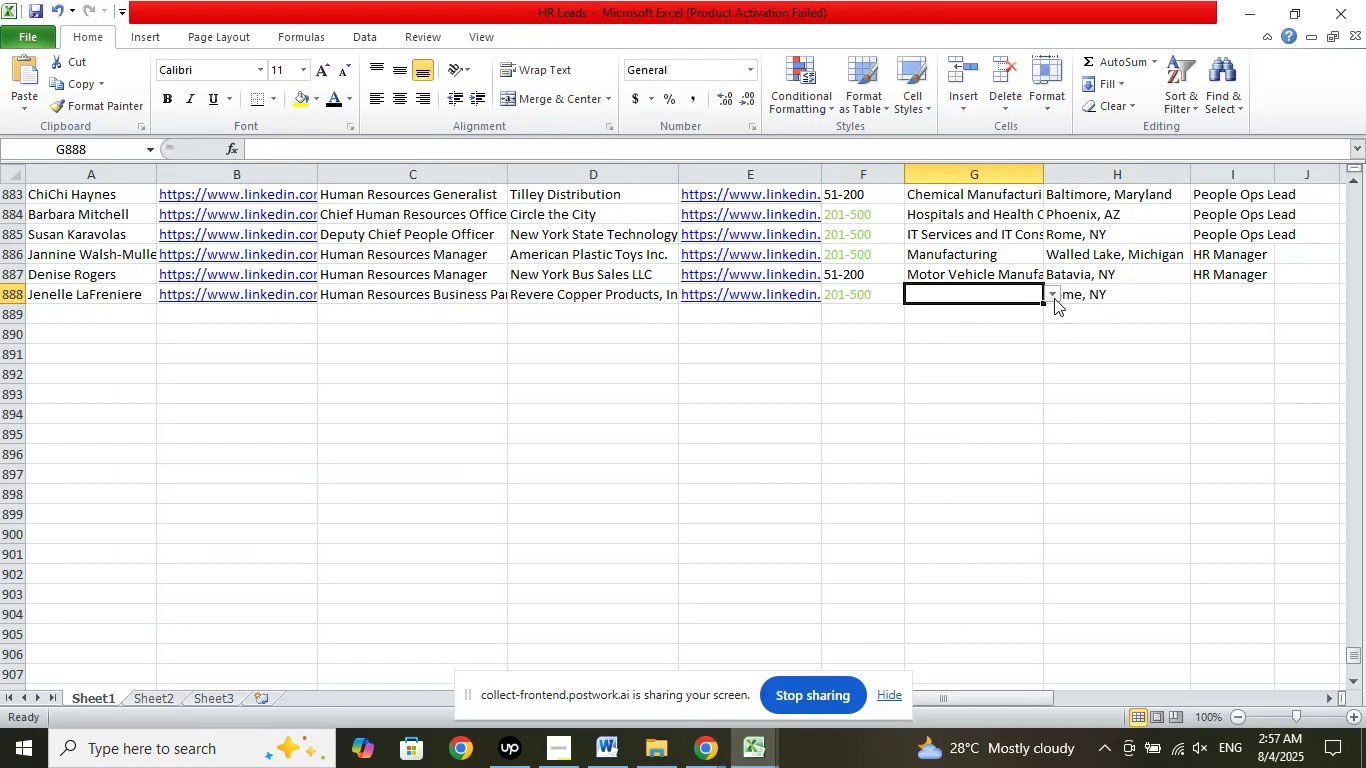 
left_click([1055, 296])
 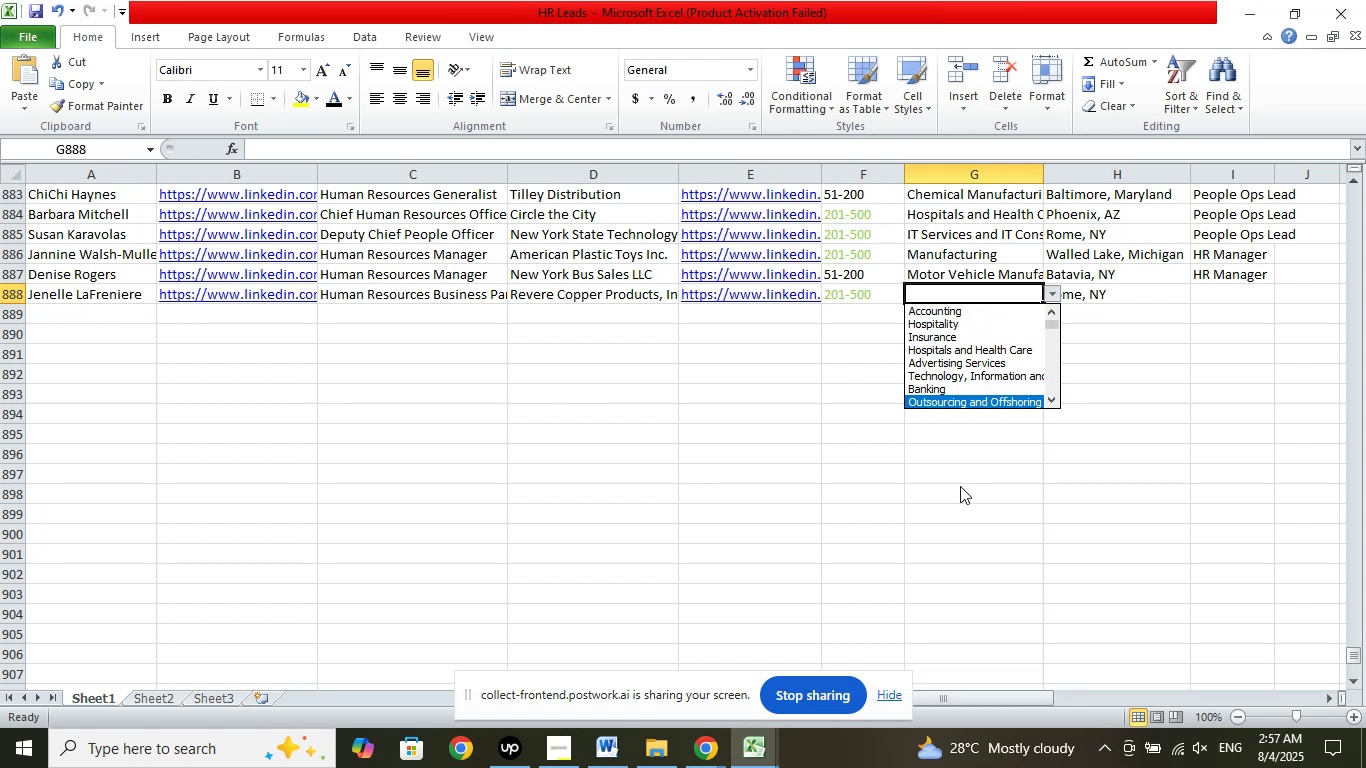 
key(ArrowDown)
 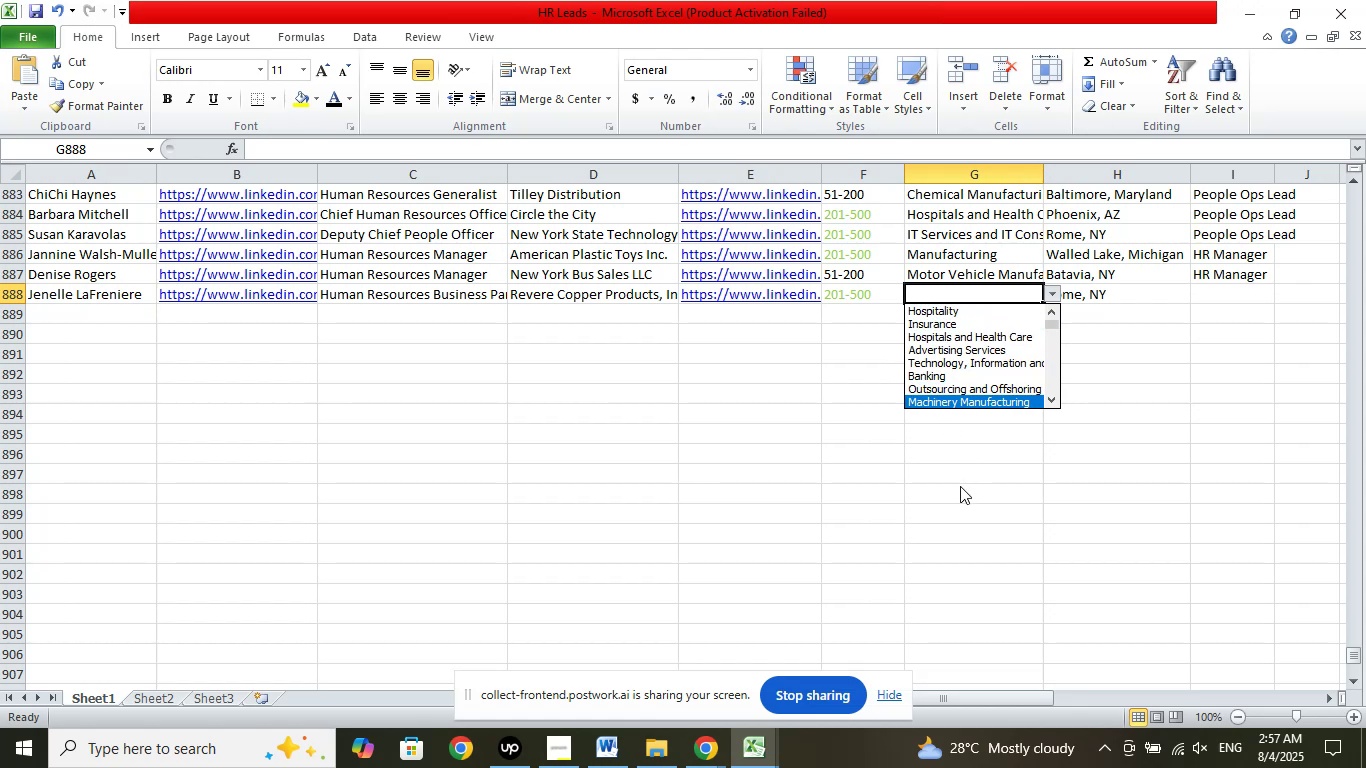 
key(ArrowDown)
 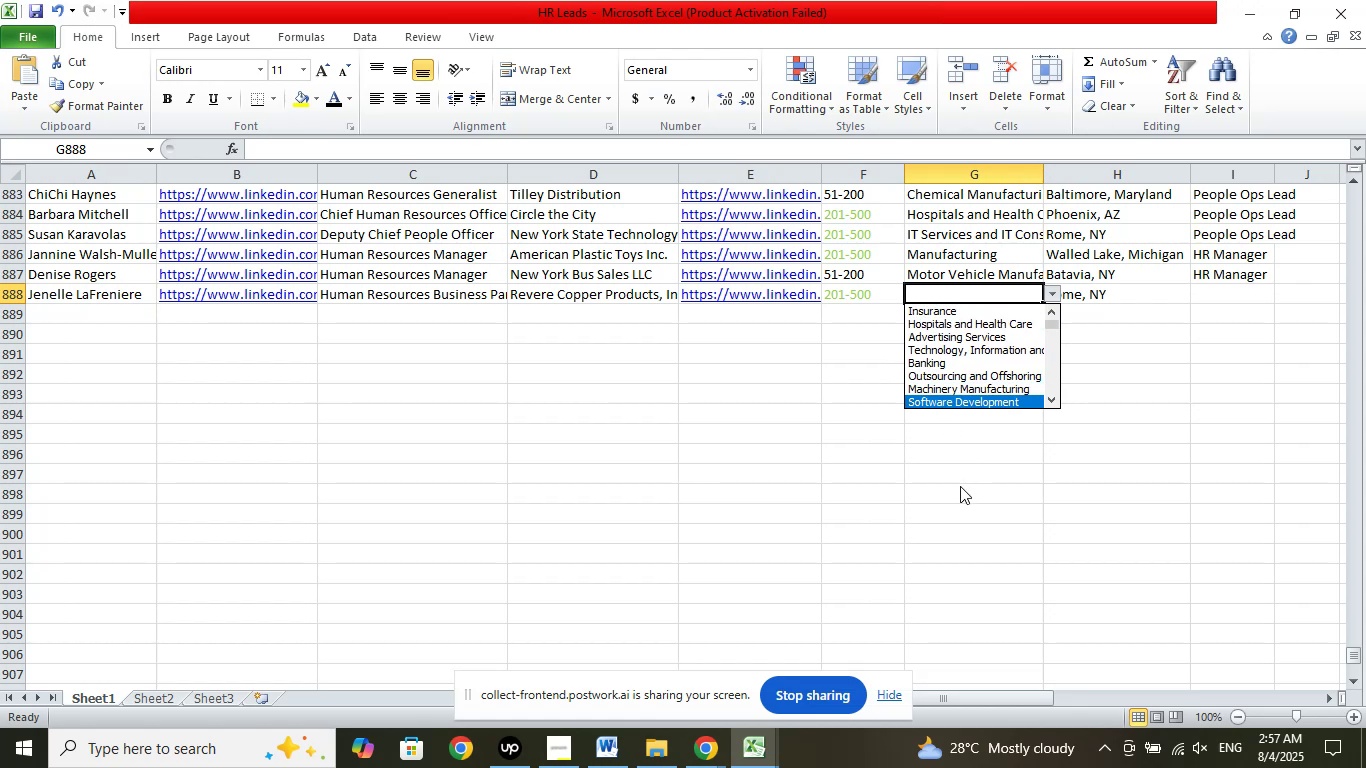 
key(ArrowDown)
 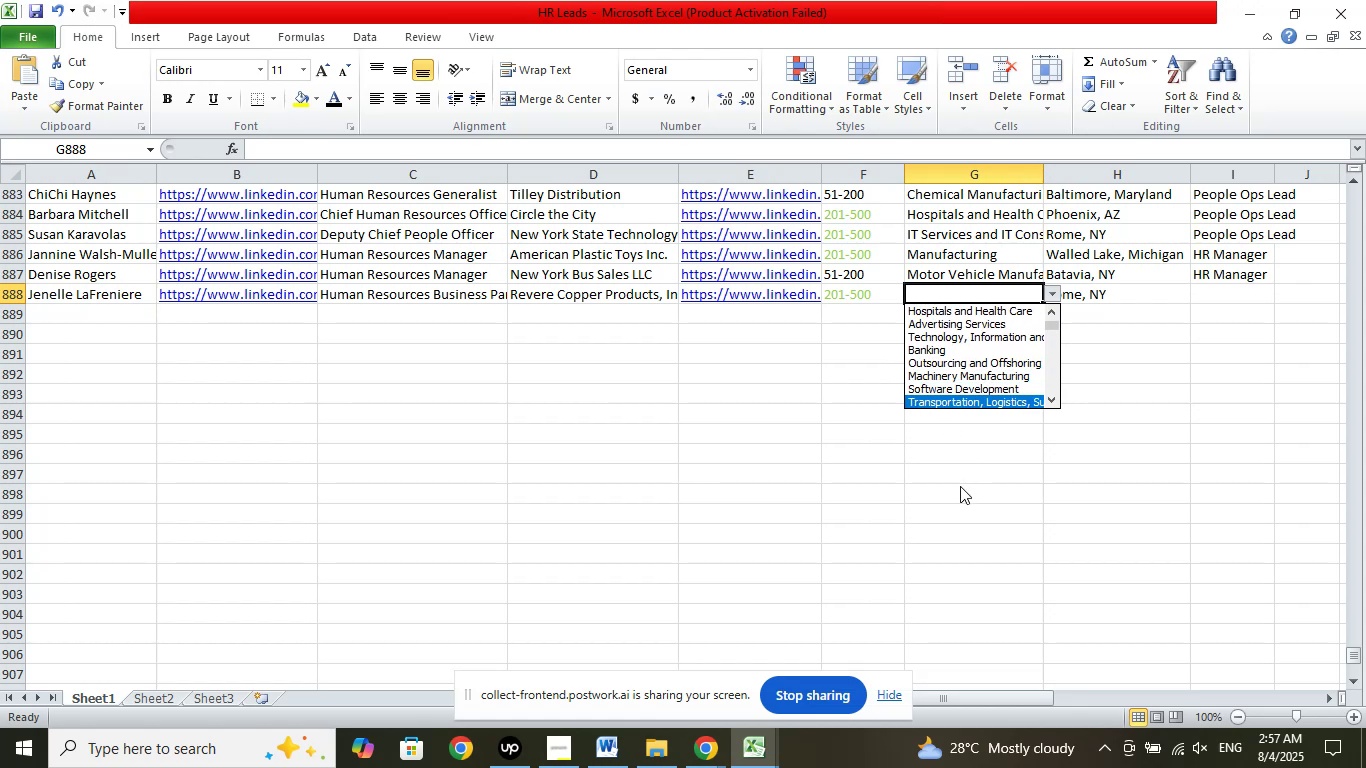 
key(ArrowDown)
 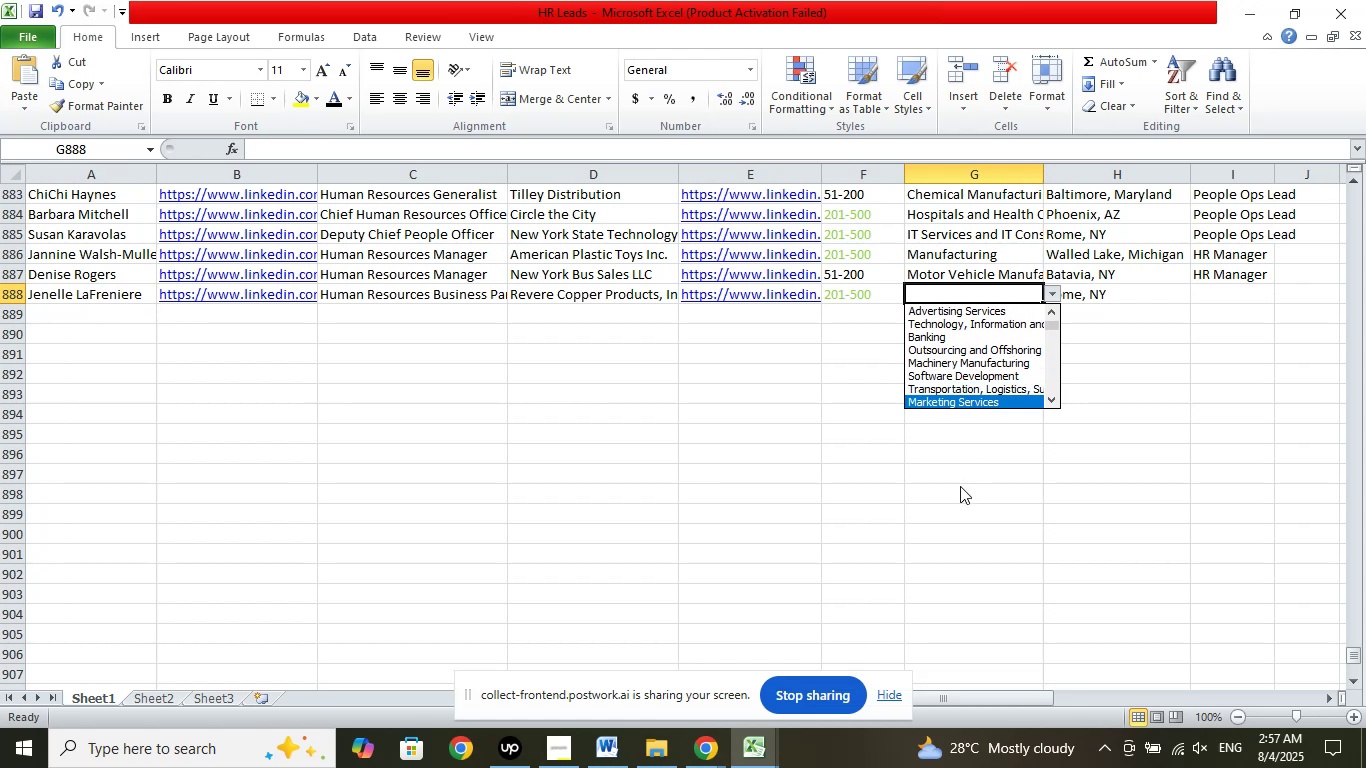 
key(ArrowDown)
 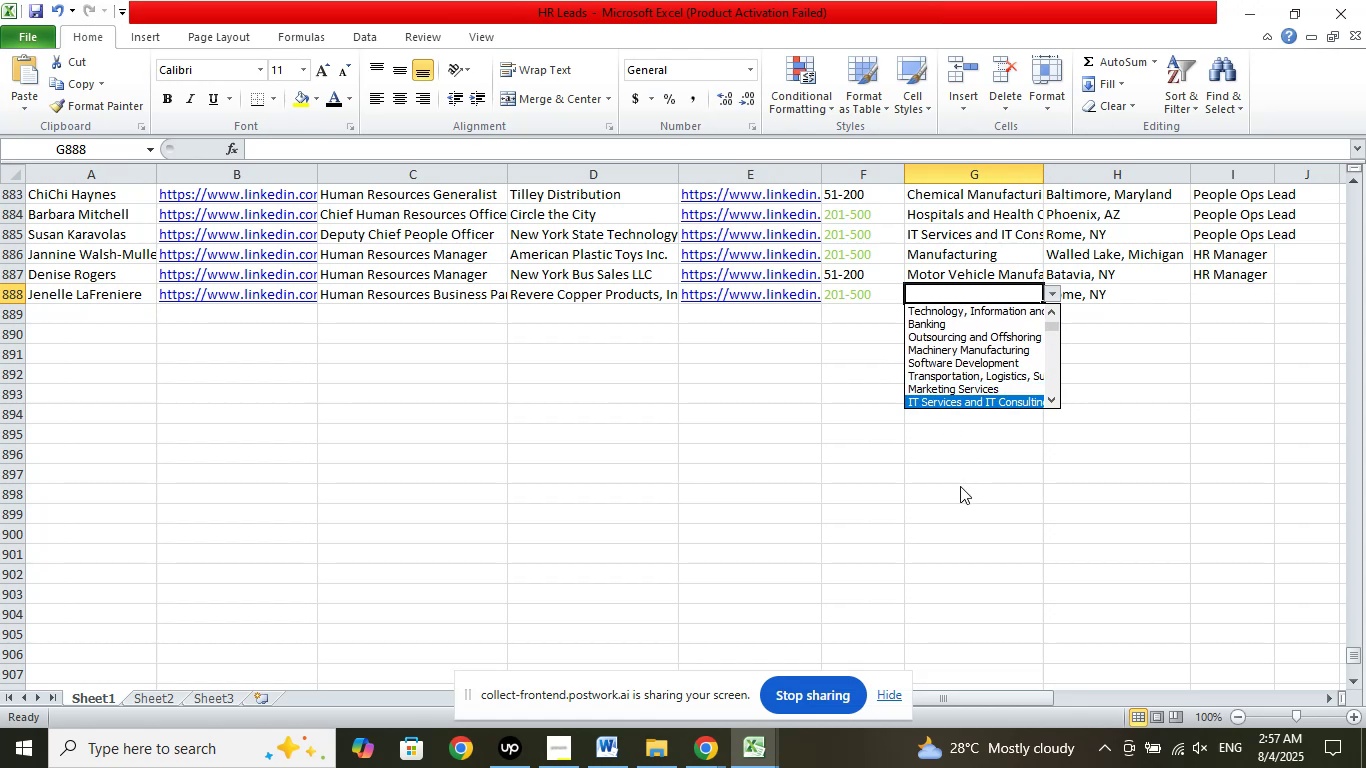 
key(ArrowDown)
 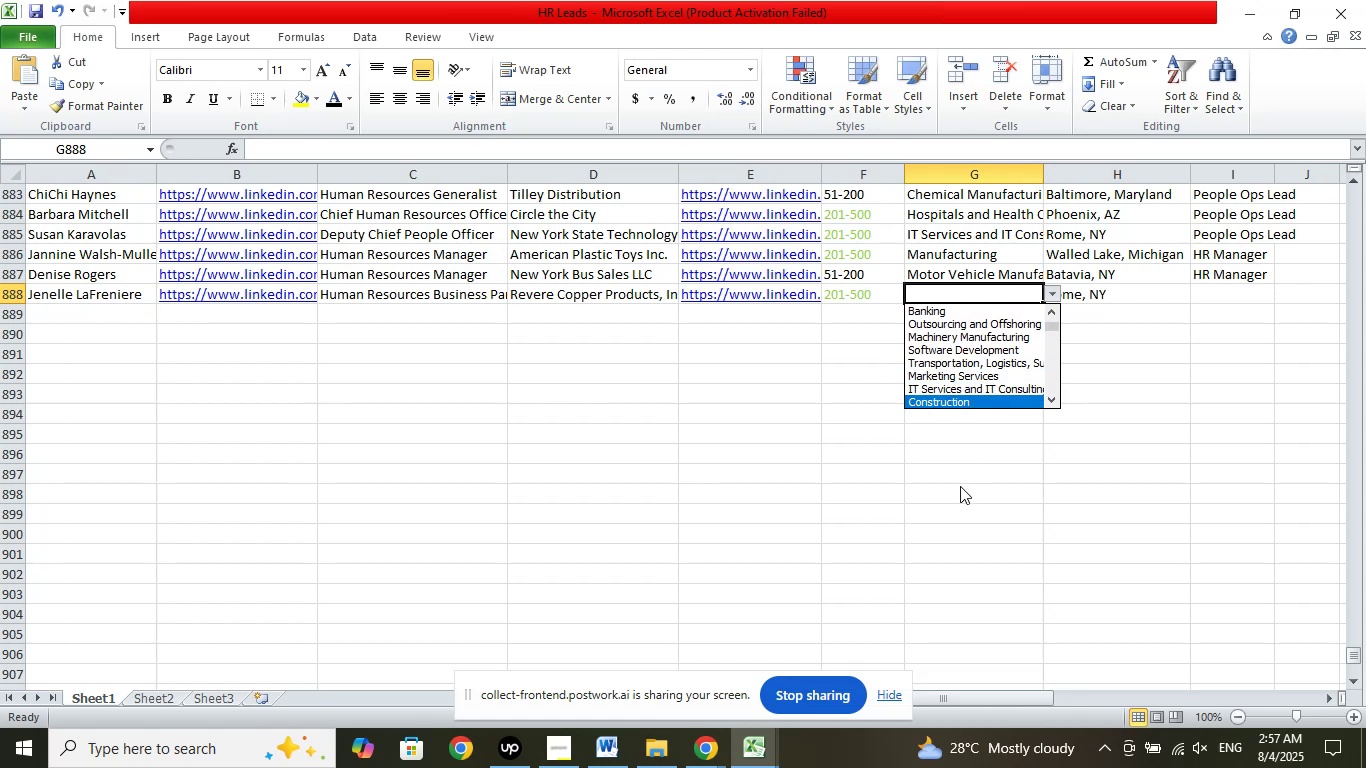 
key(ArrowDown)
 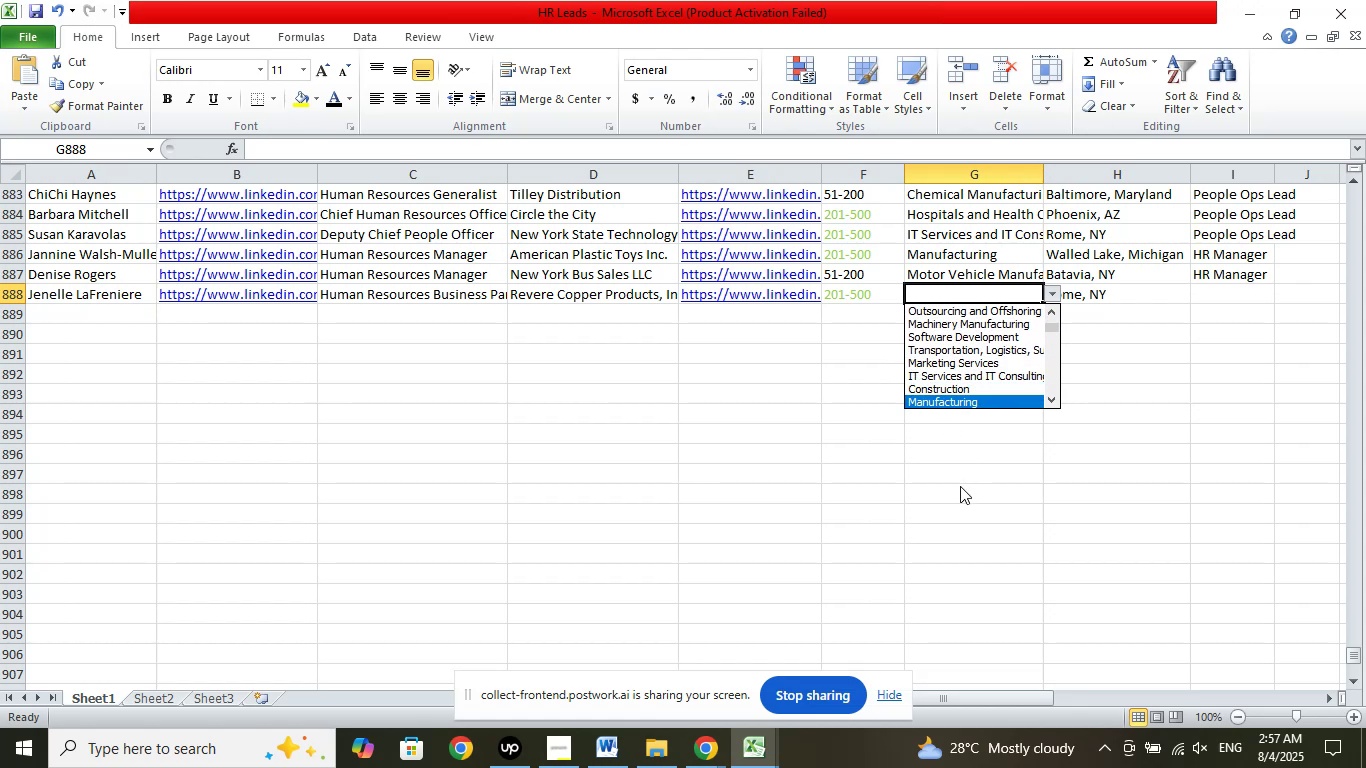 
key(ArrowDown)
 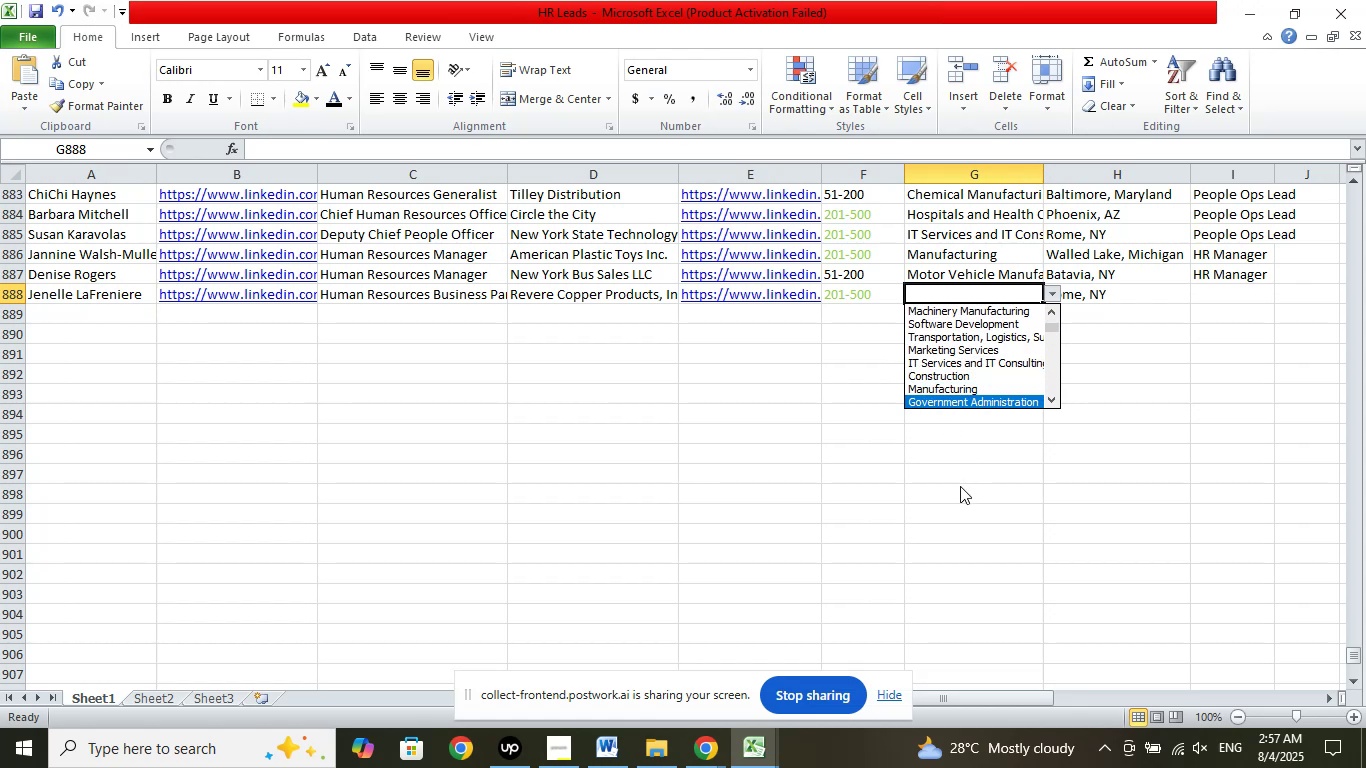 
key(ArrowUp)
 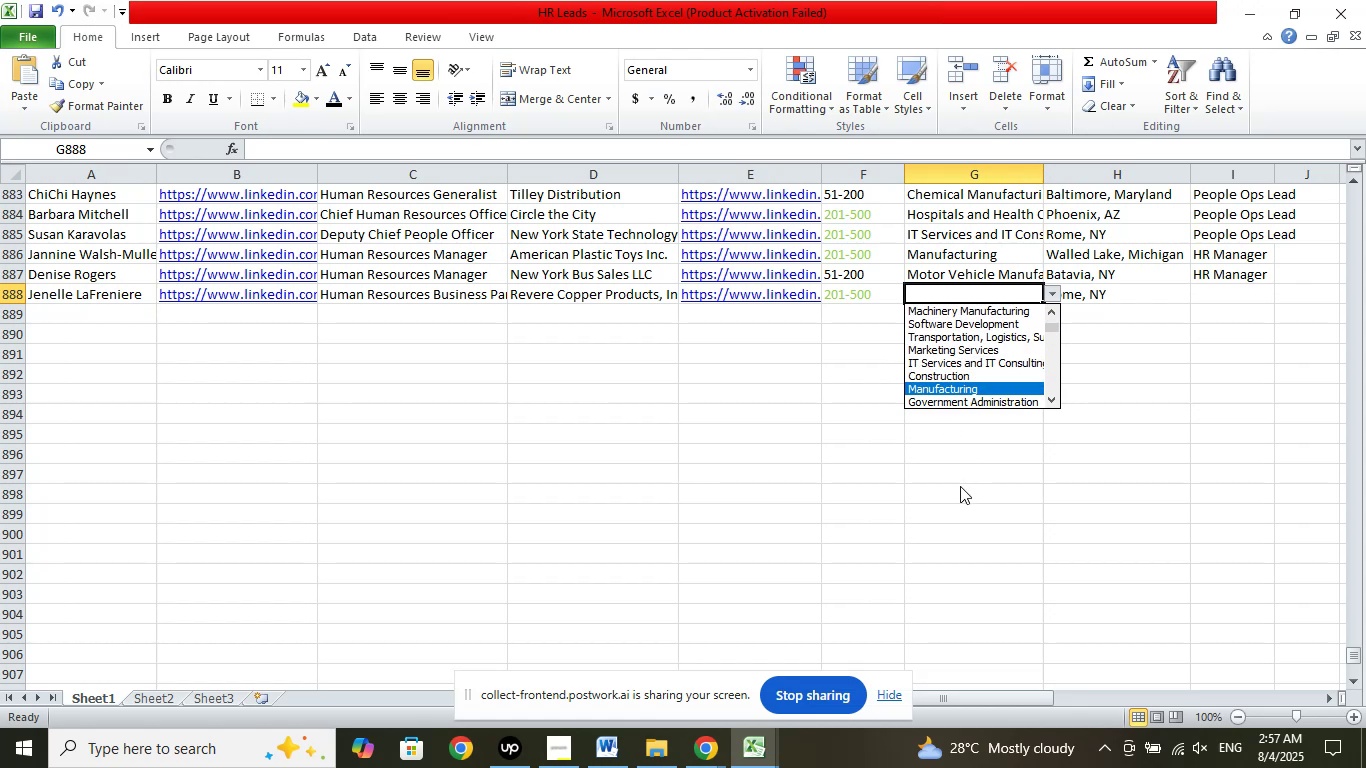 
key(Enter)
 